 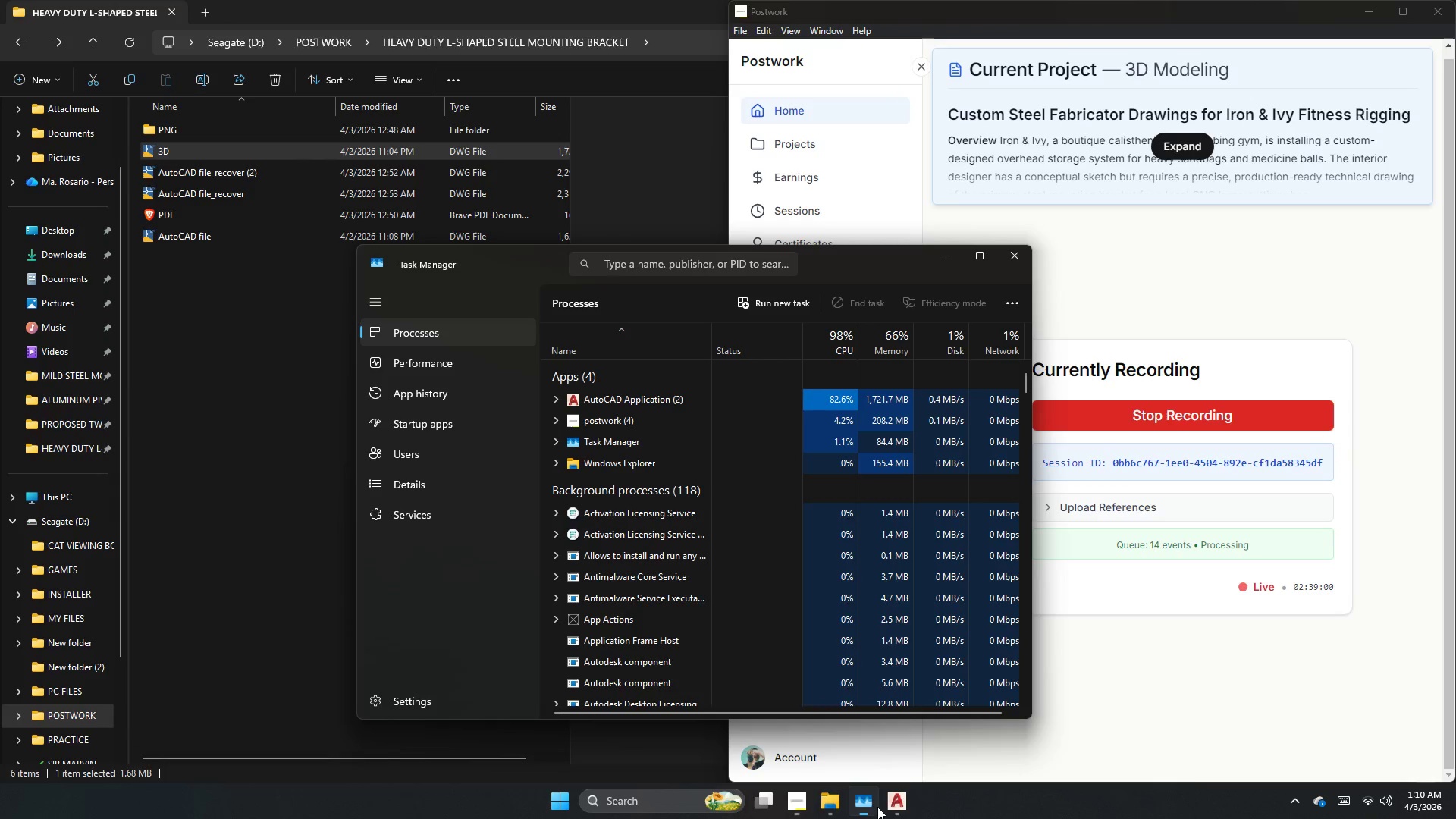 
left_click([889, 806])
 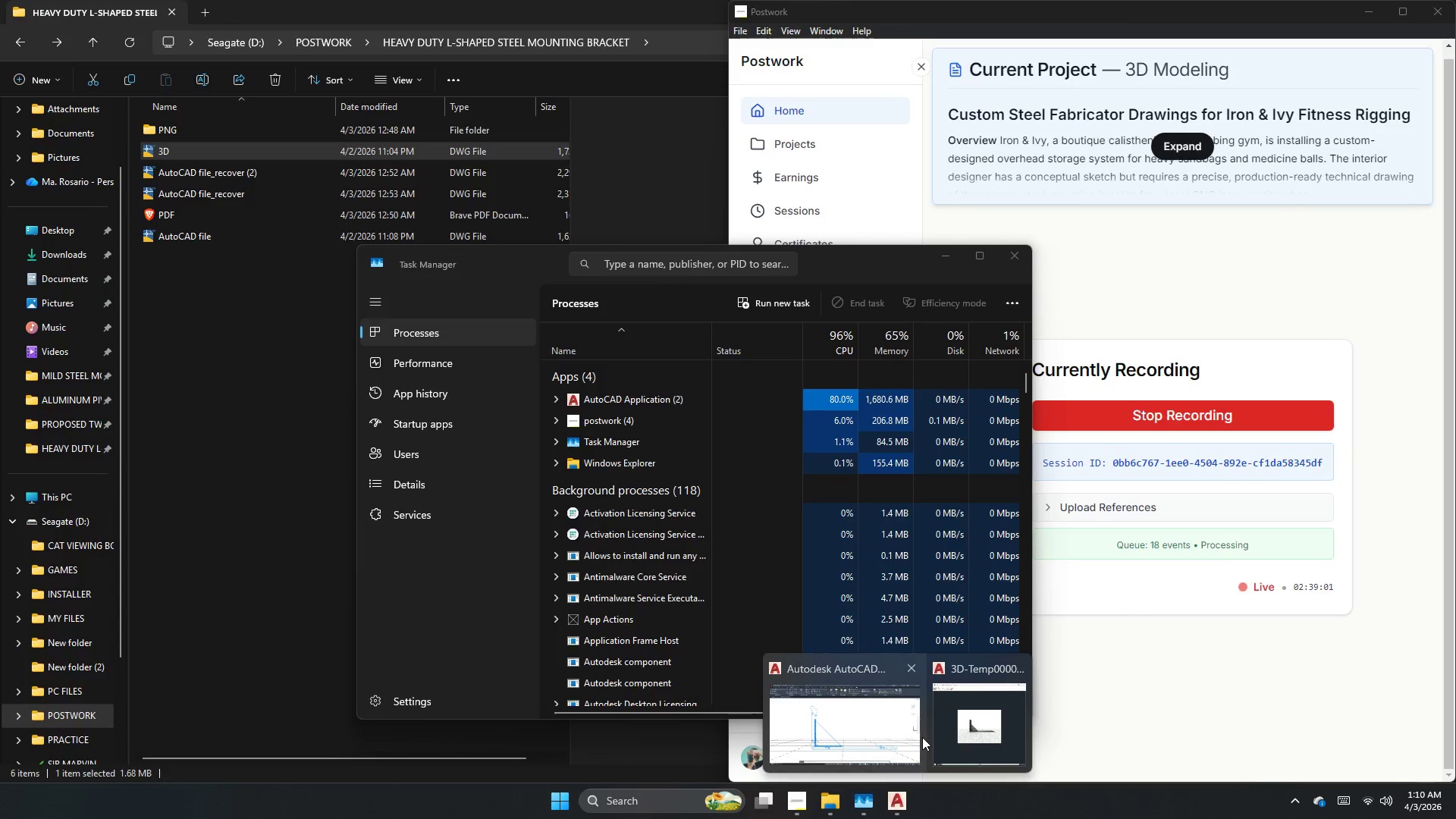 
left_click([1006, 736])
 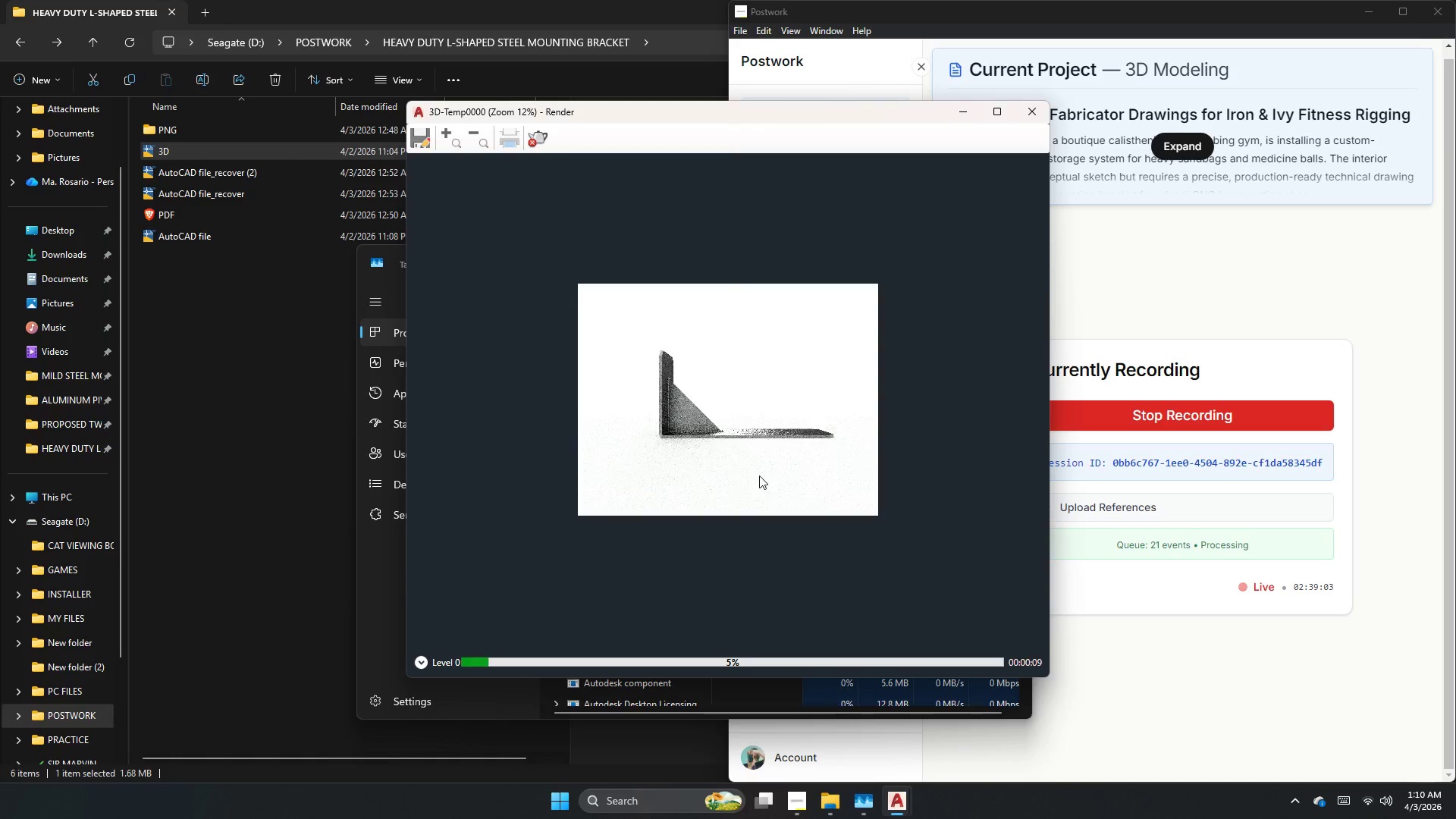 
scroll: coordinate [710, 400], scroll_direction: up, amount: 1.0
 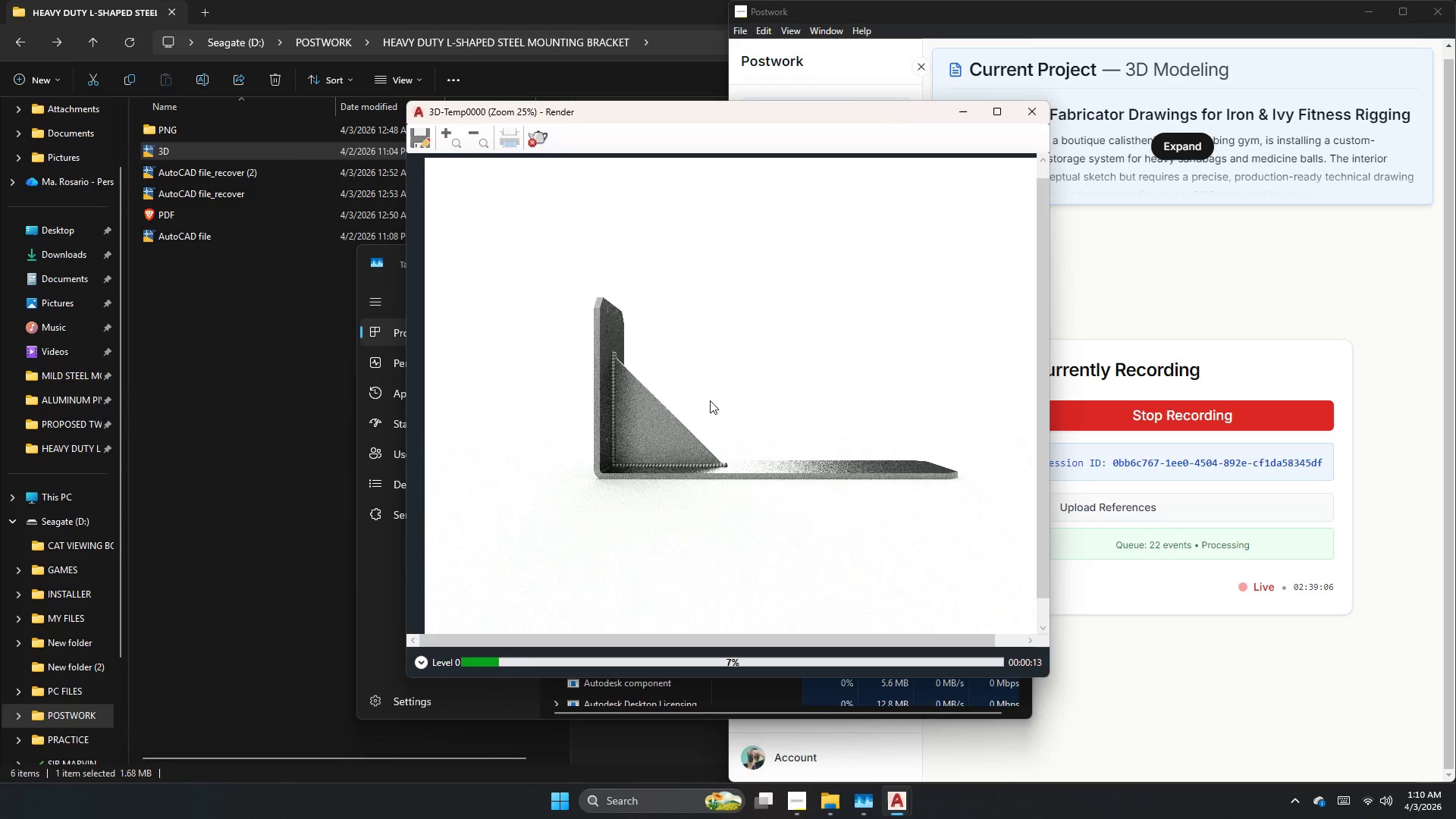 
scroll: coordinate [710, 400], scroll_direction: down, amount: 1.0
 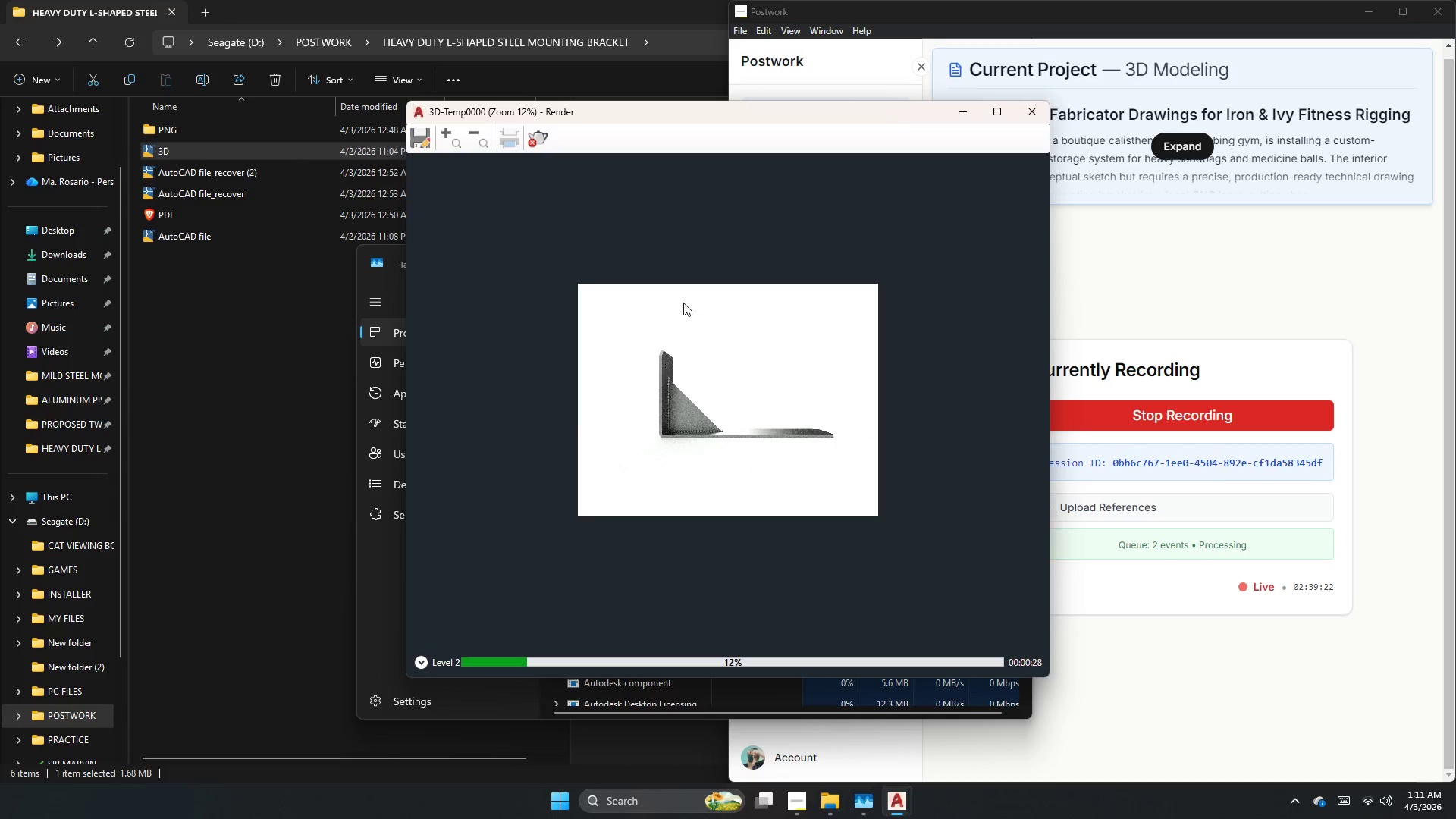 
wait(18.51)
 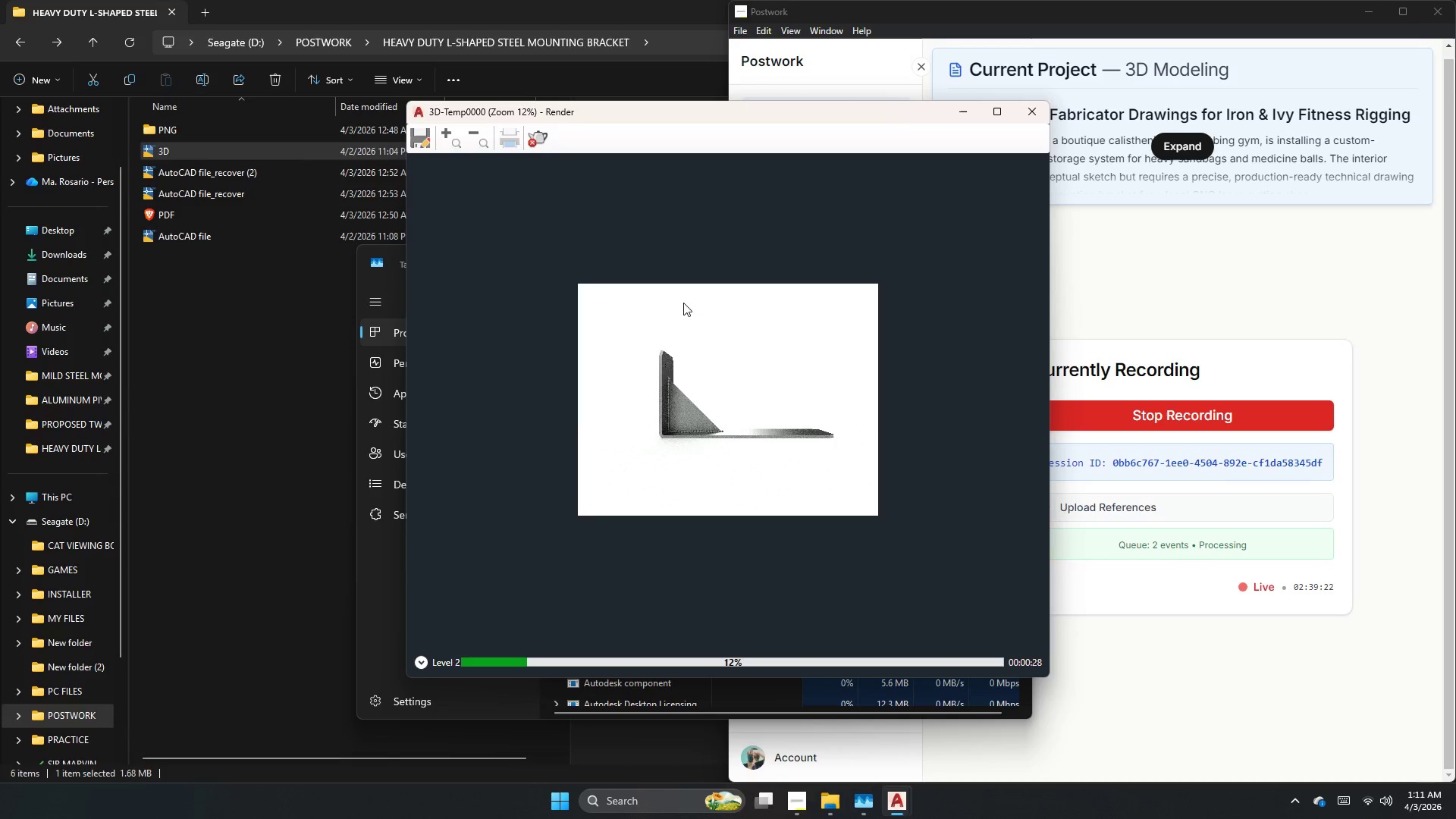 
left_click([215, 367])
 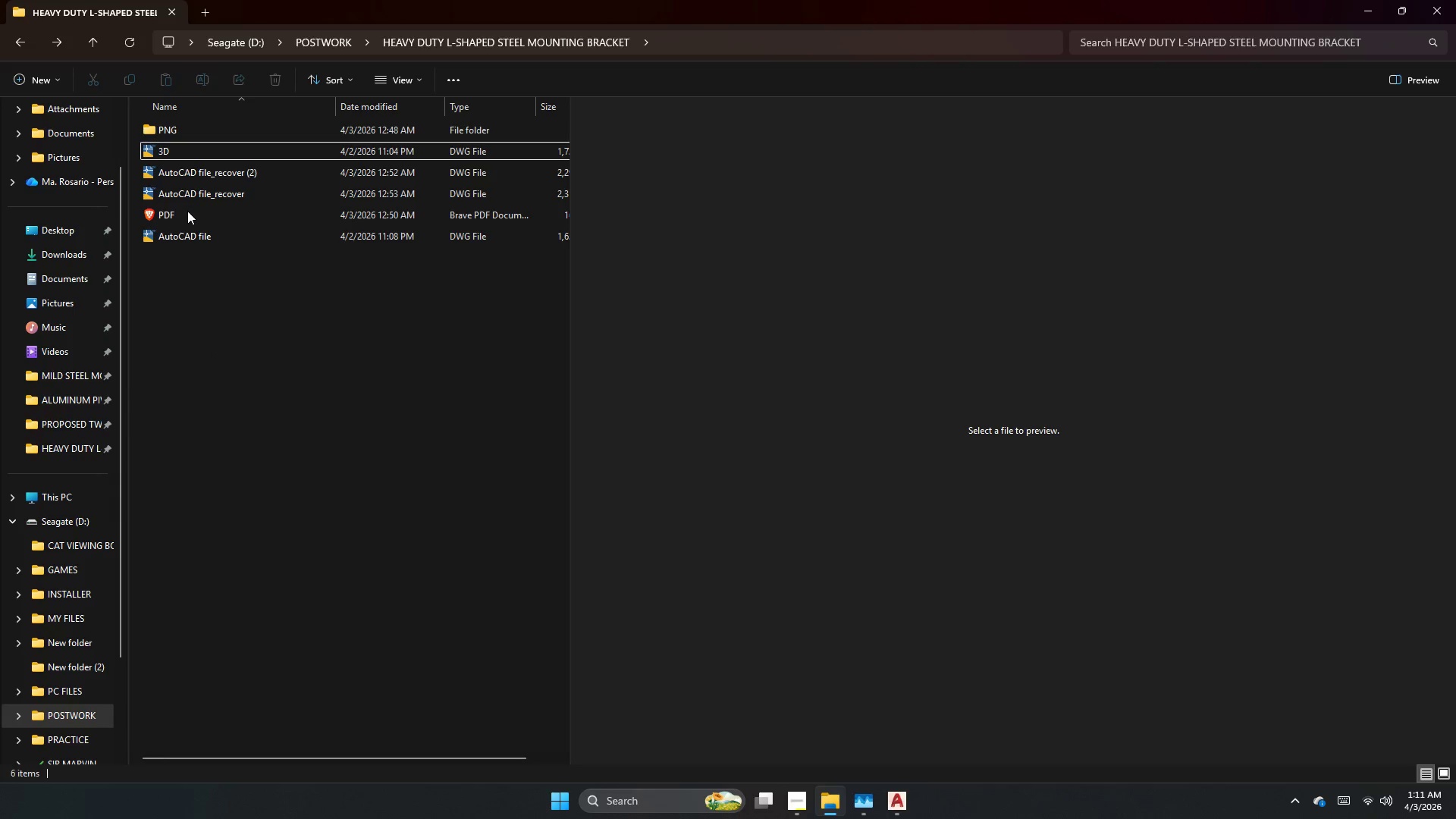 
double_click([186, 213])
 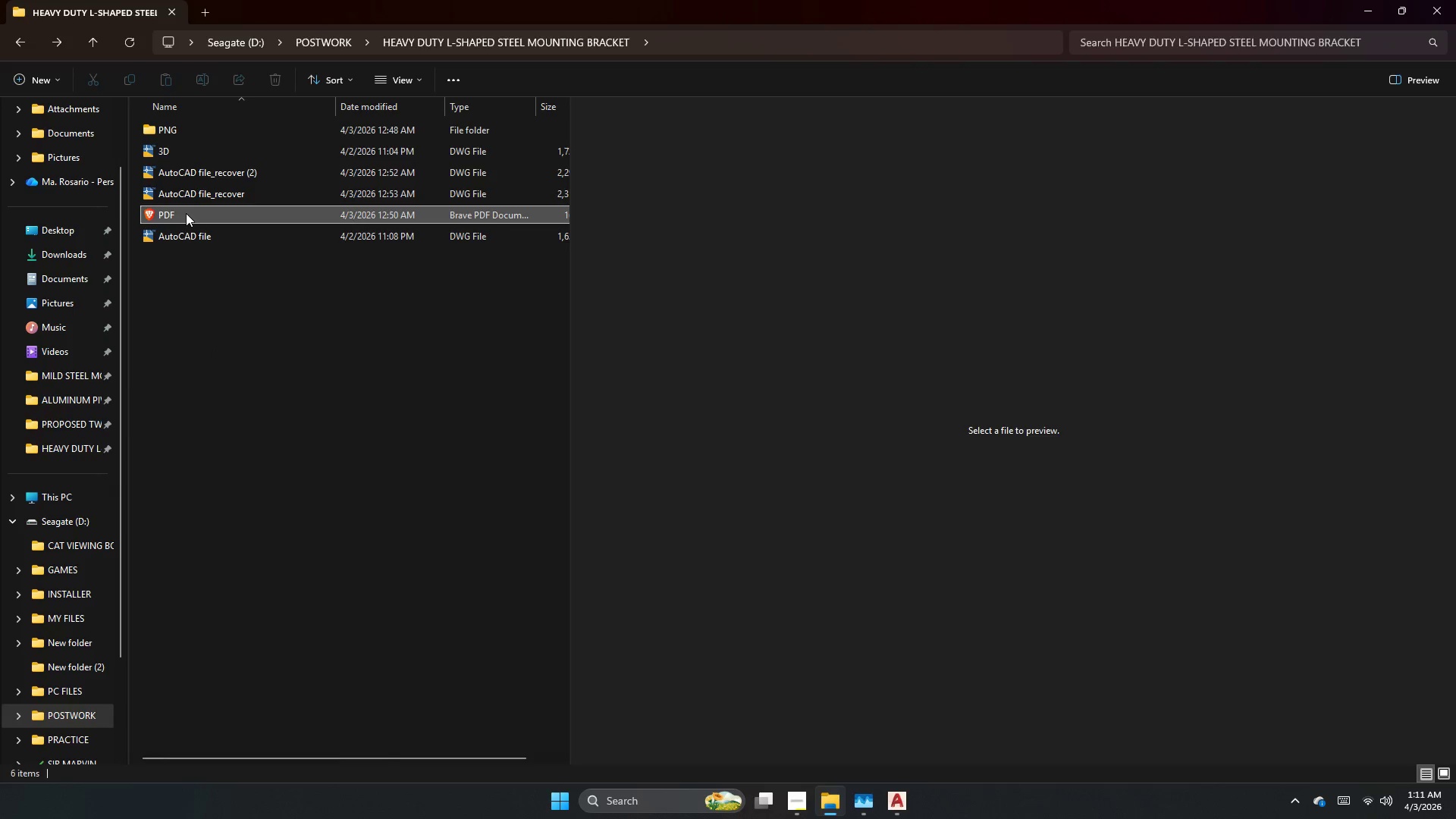 
right_click([186, 213])
 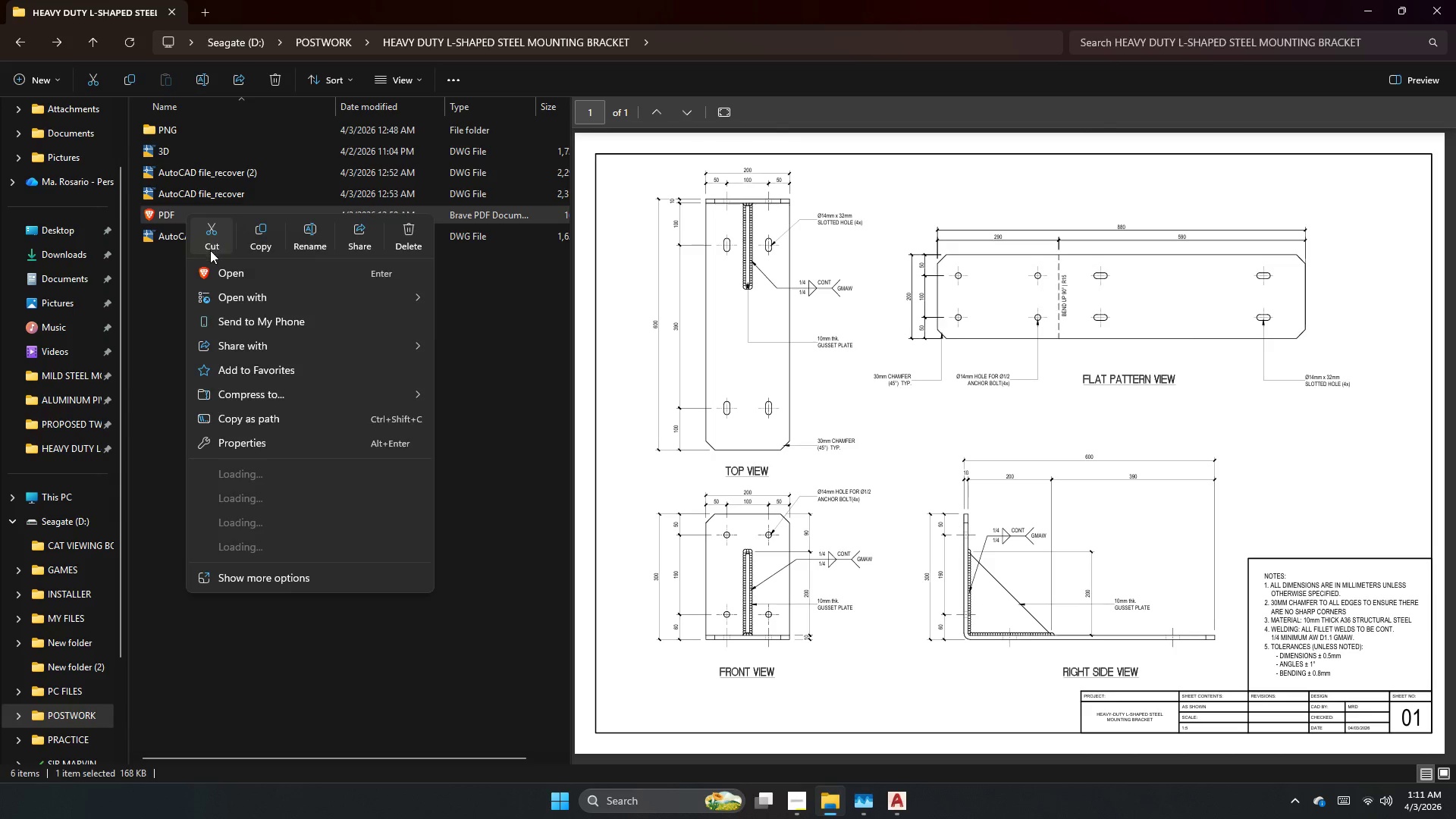 
left_click([228, 268])
 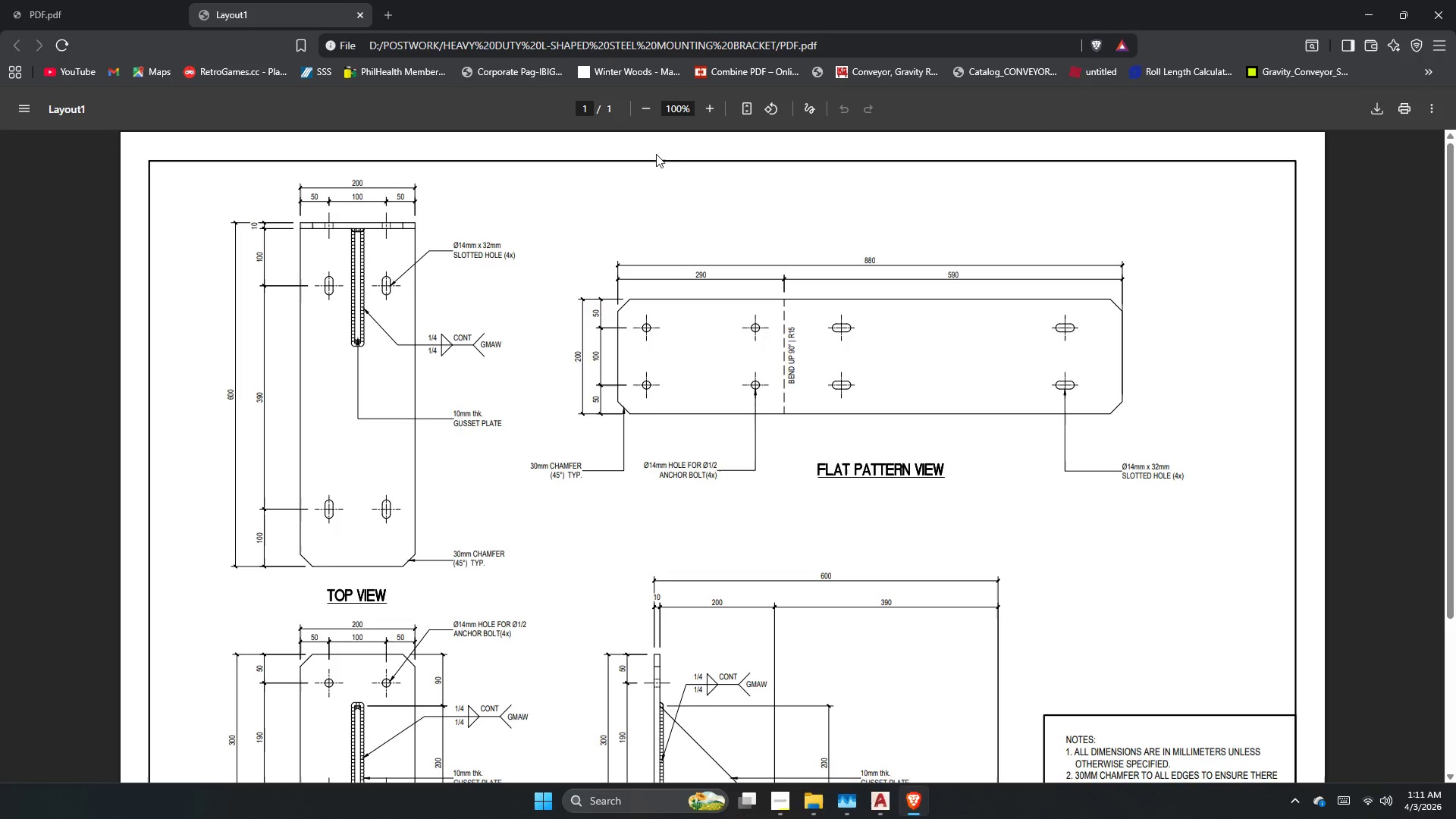 
mouse_move([778, 111])
 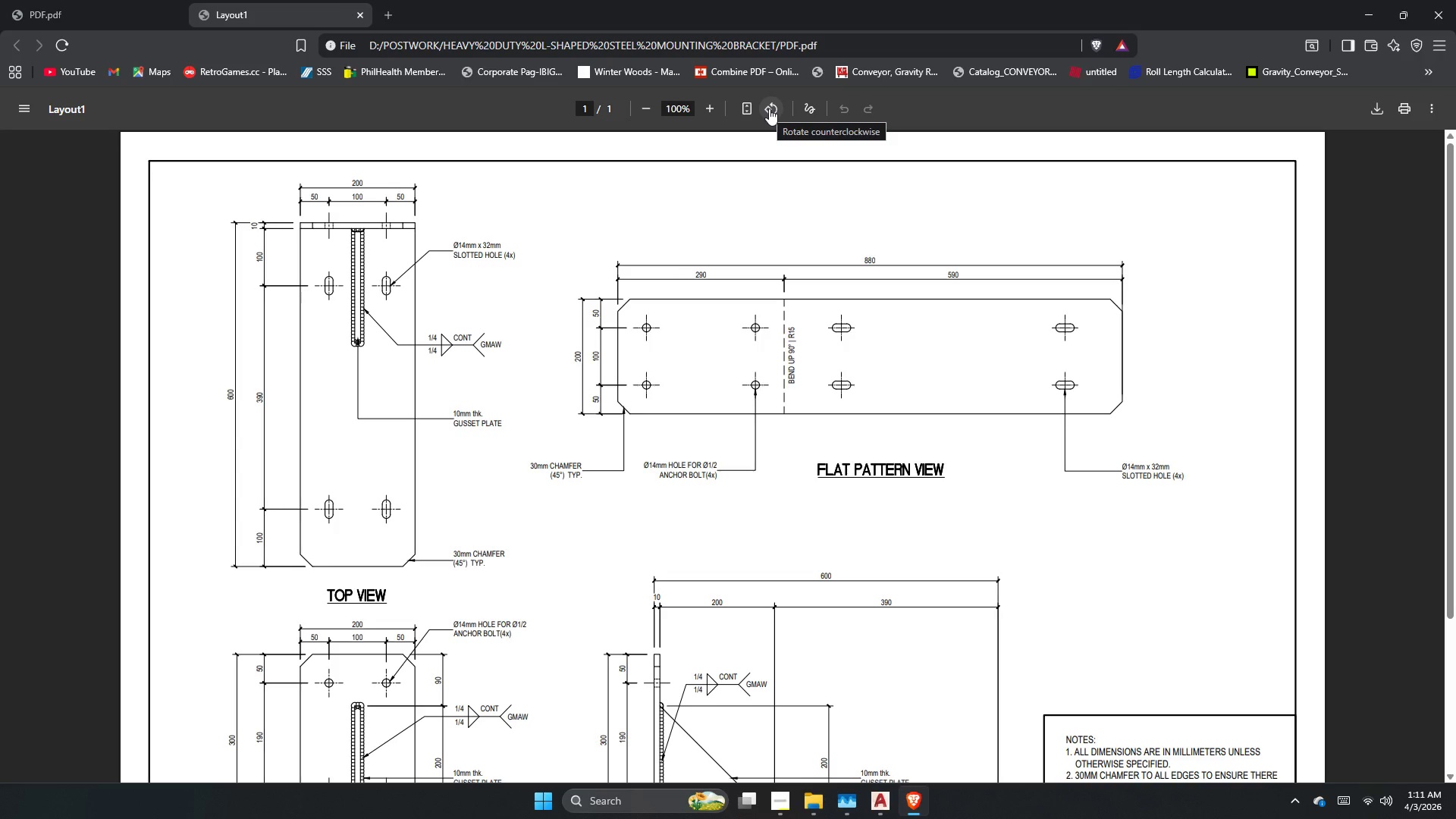 
wait(8.91)
 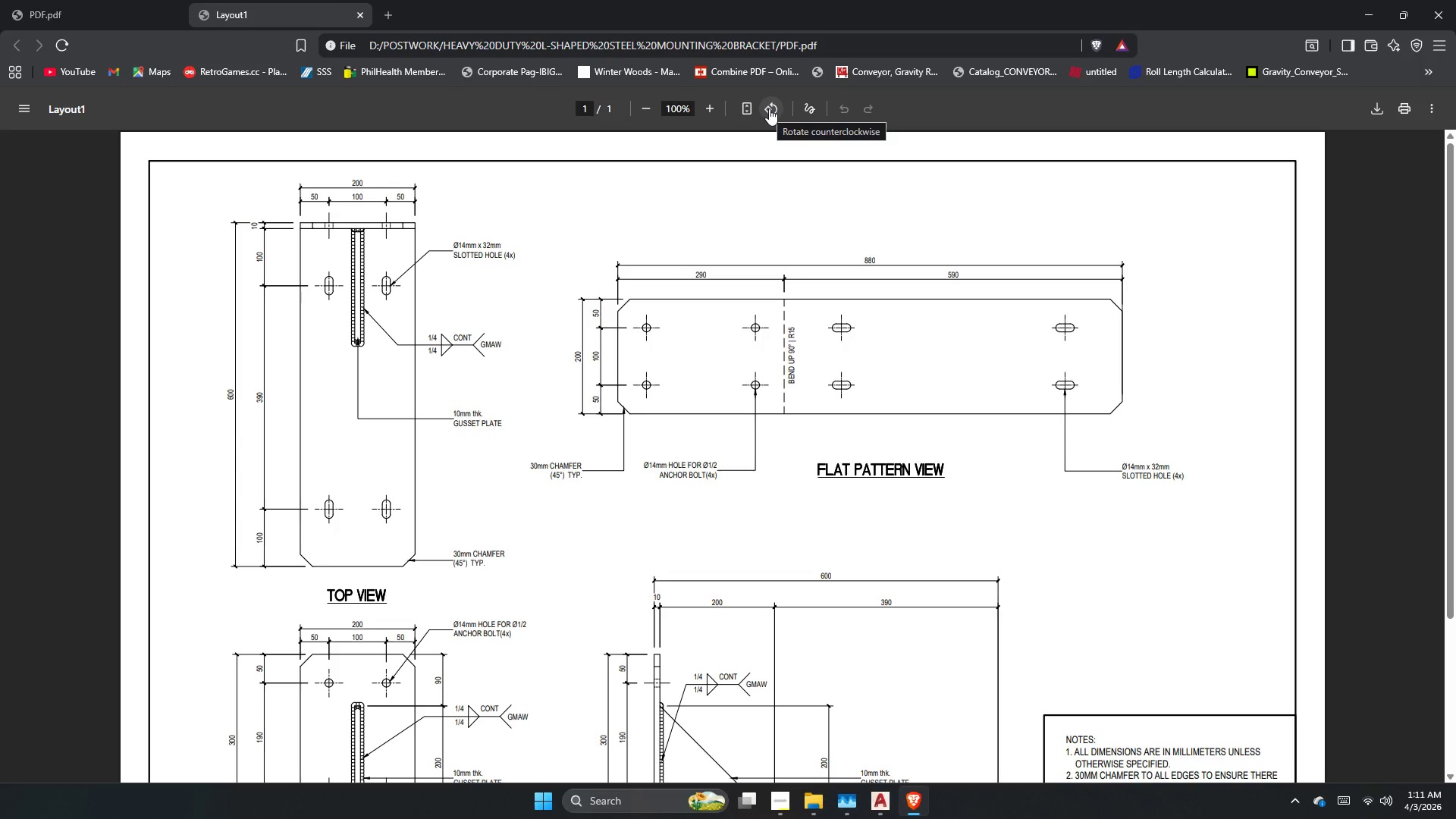 
scroll: coordinate [796, 280], scroll_direction: down, amount: 6.0
 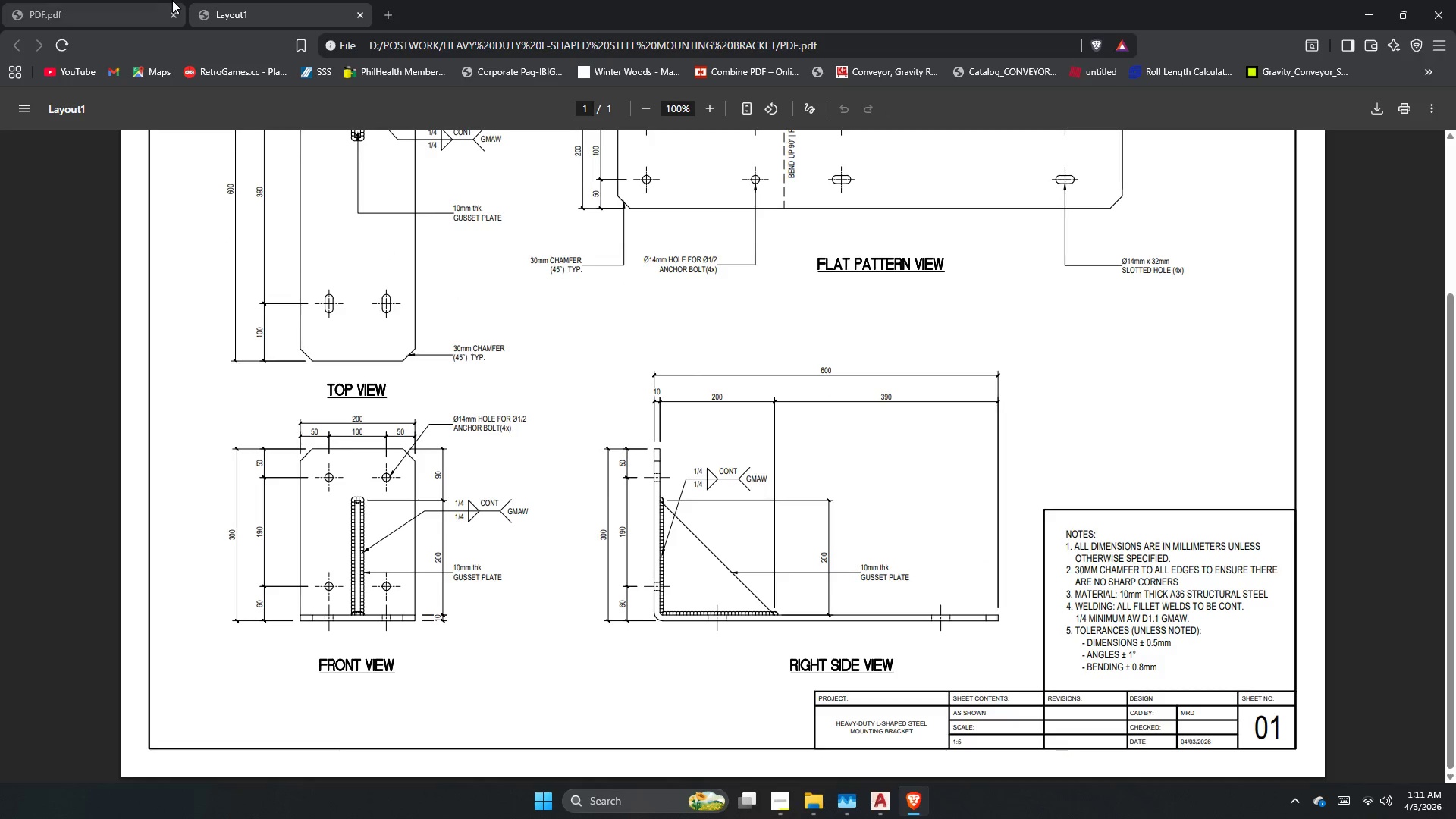 
left_click([362, 12])
 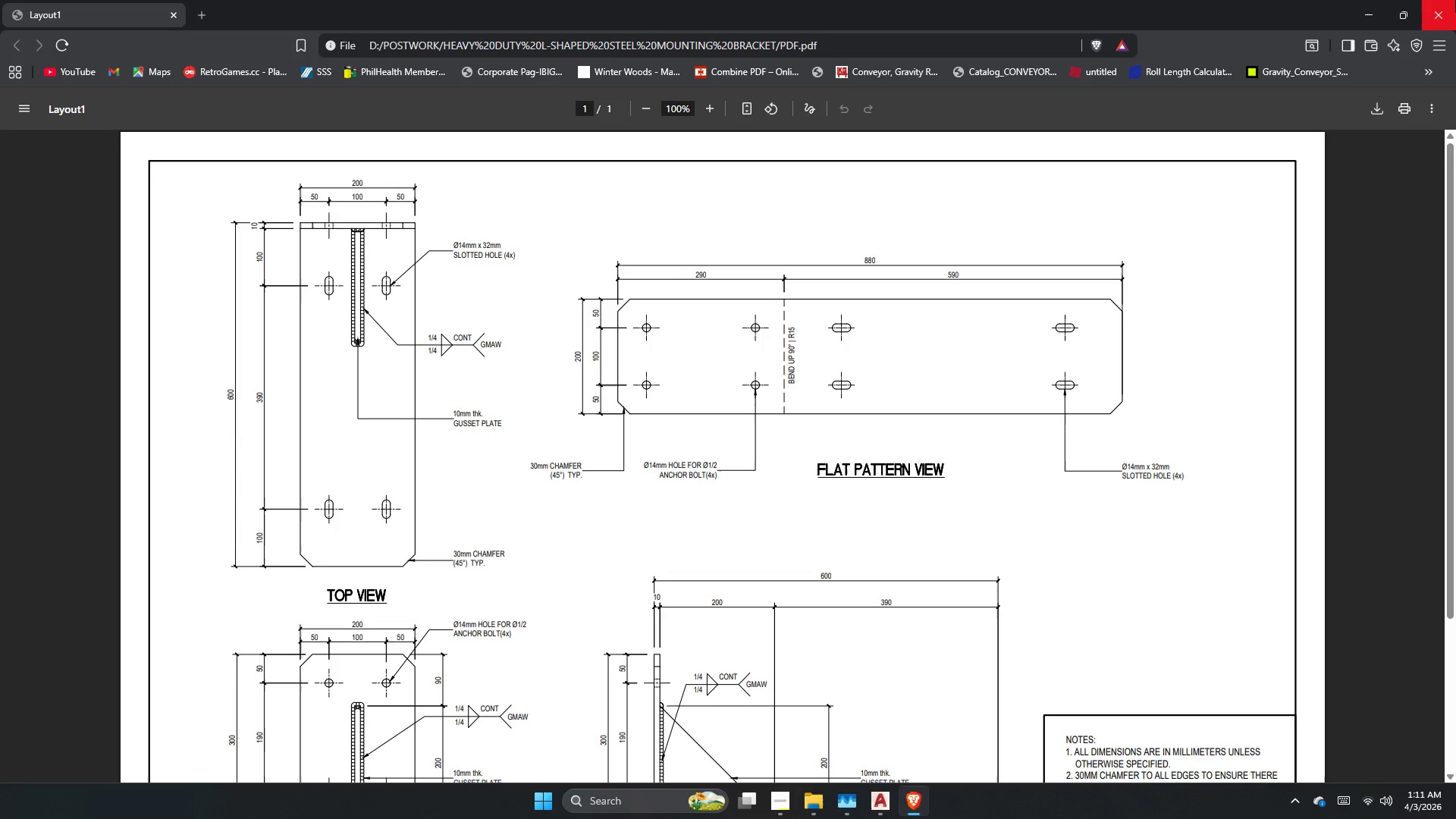 
left_click([1455, 0])
 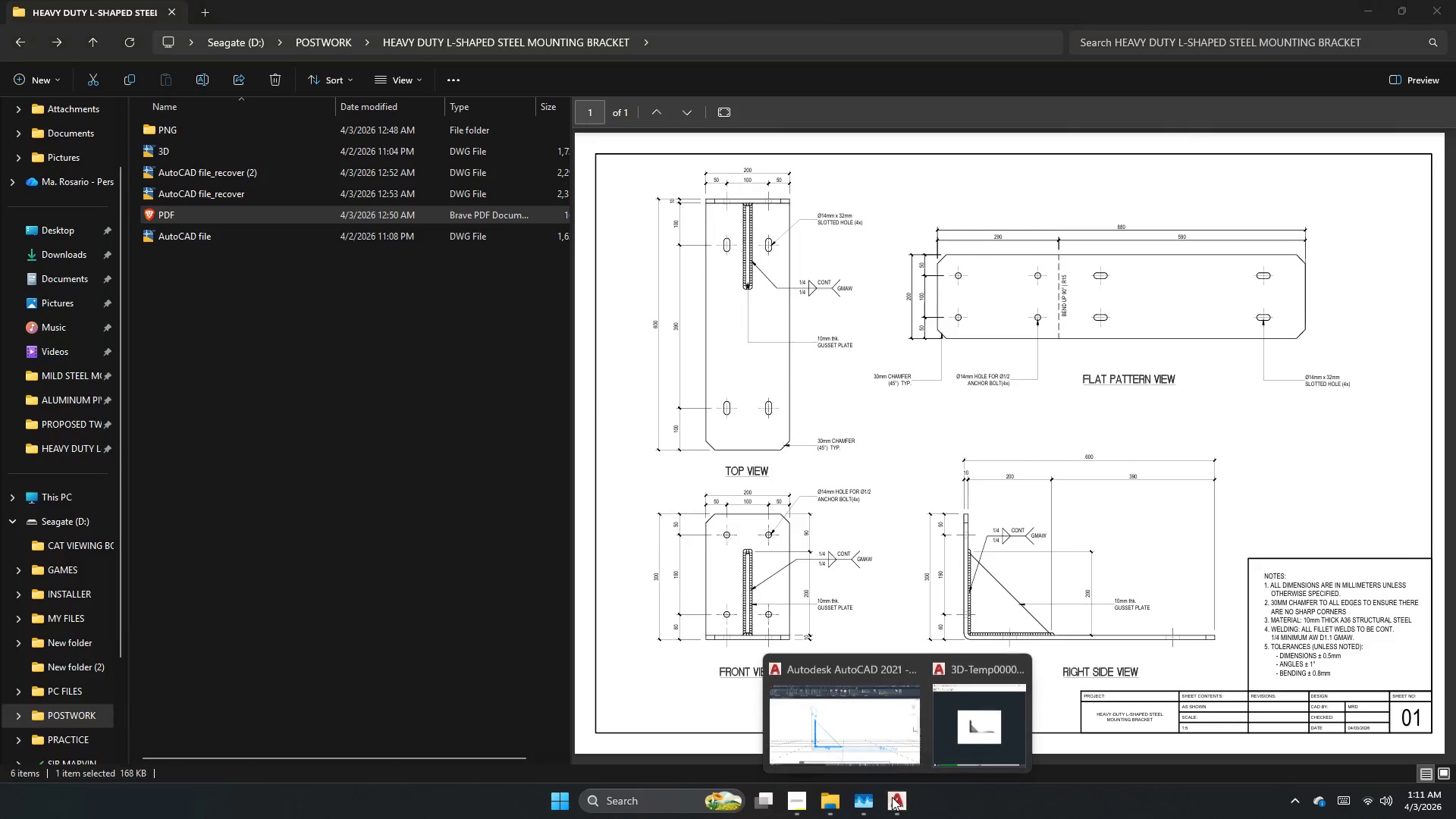 
left_click([945, 730])
 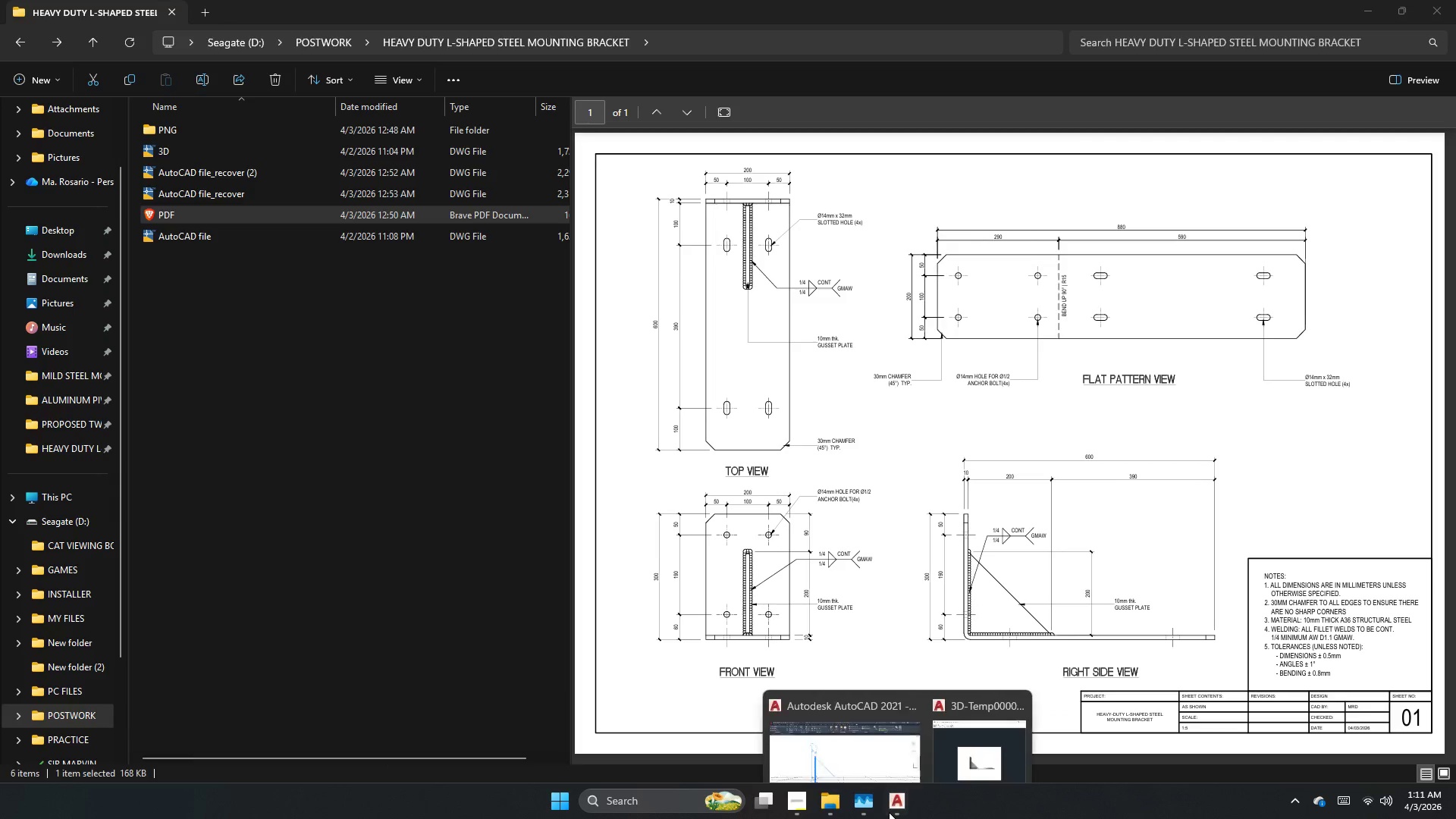 
left_click([989, 714])
 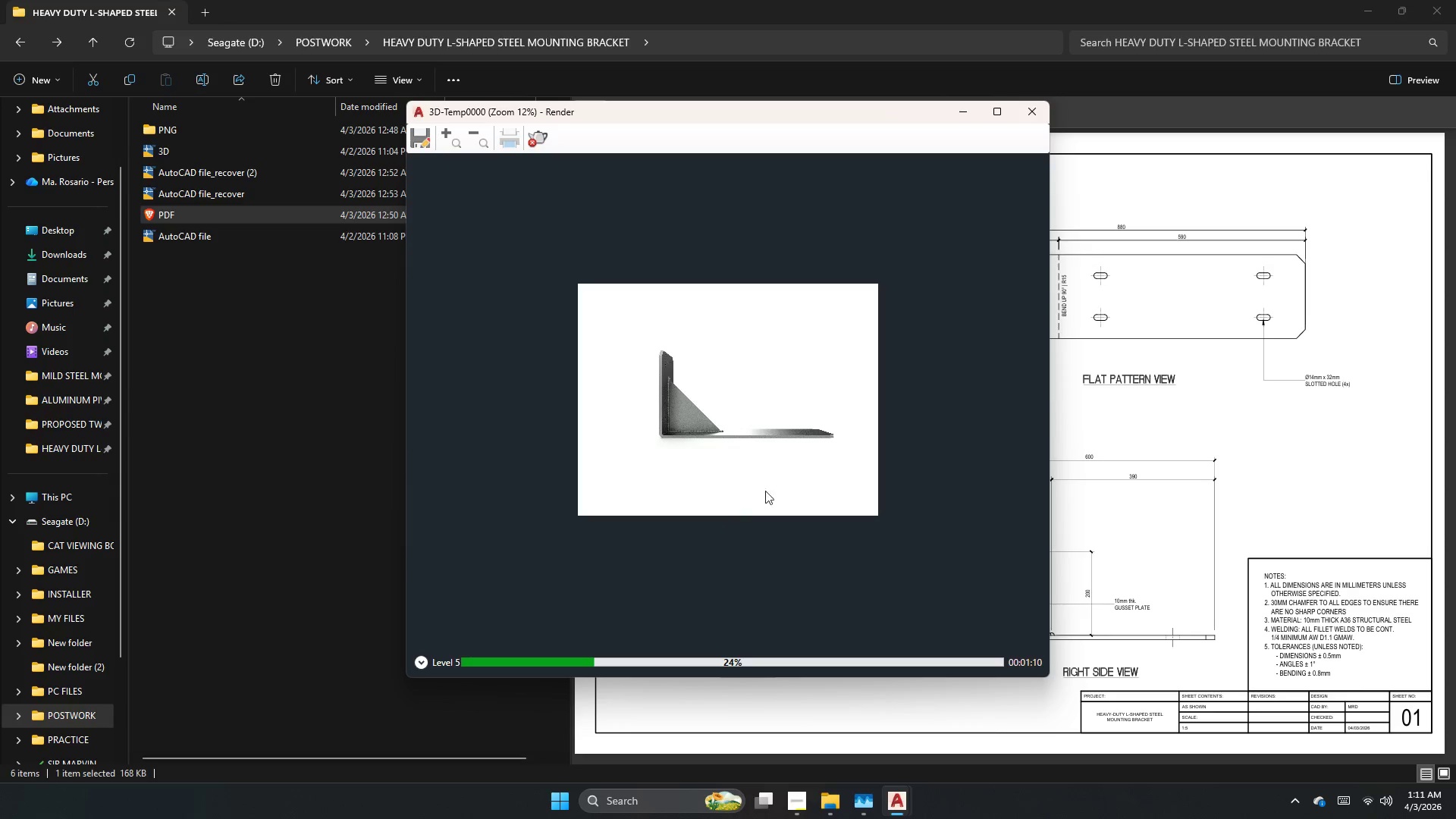 
scroll: coordinate [801, 394], scroll_direction: up, amount: 1.0
 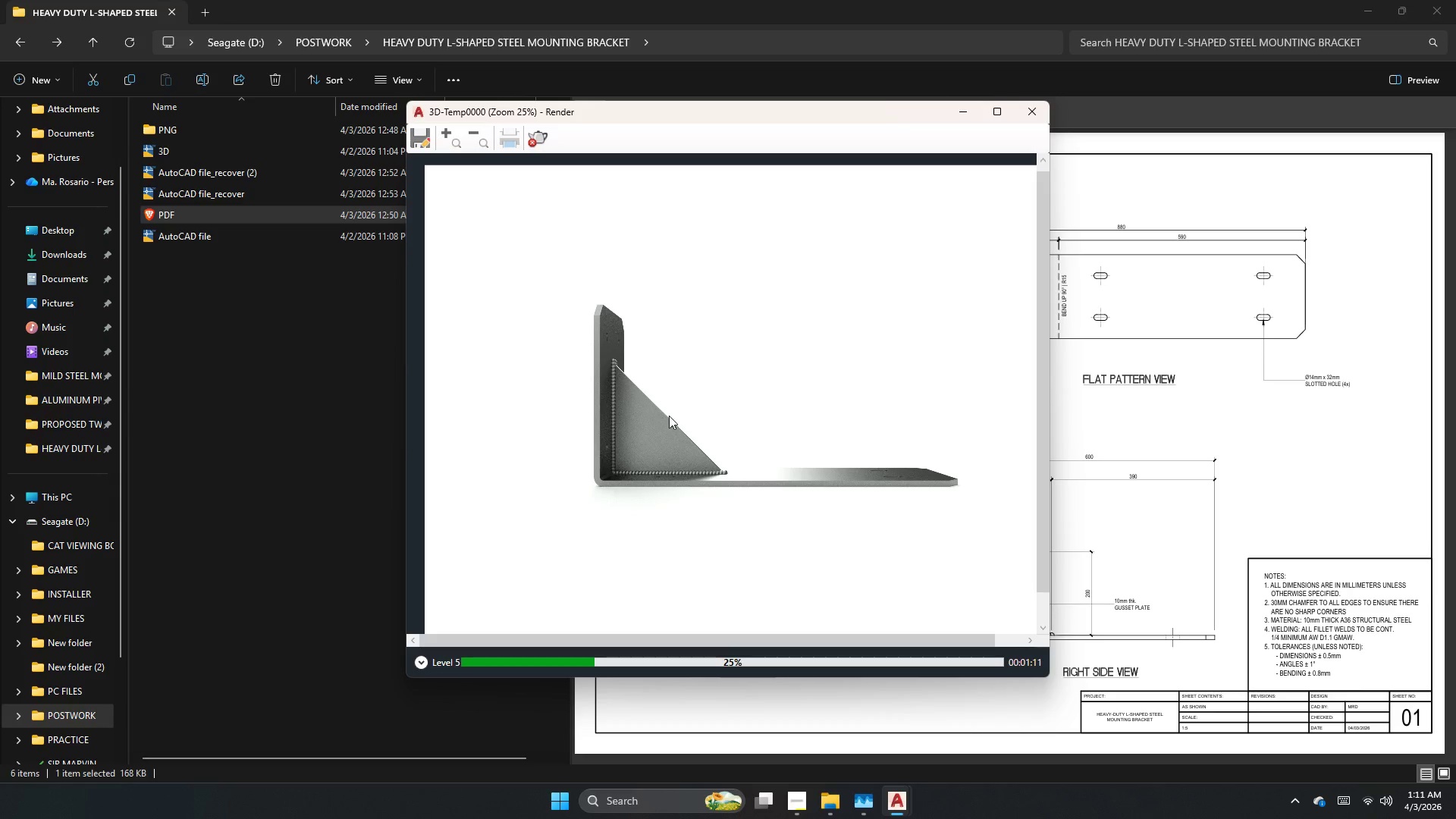 
scroll: coordinate [666, 415], scroll_direction: down, amount: 2.0
 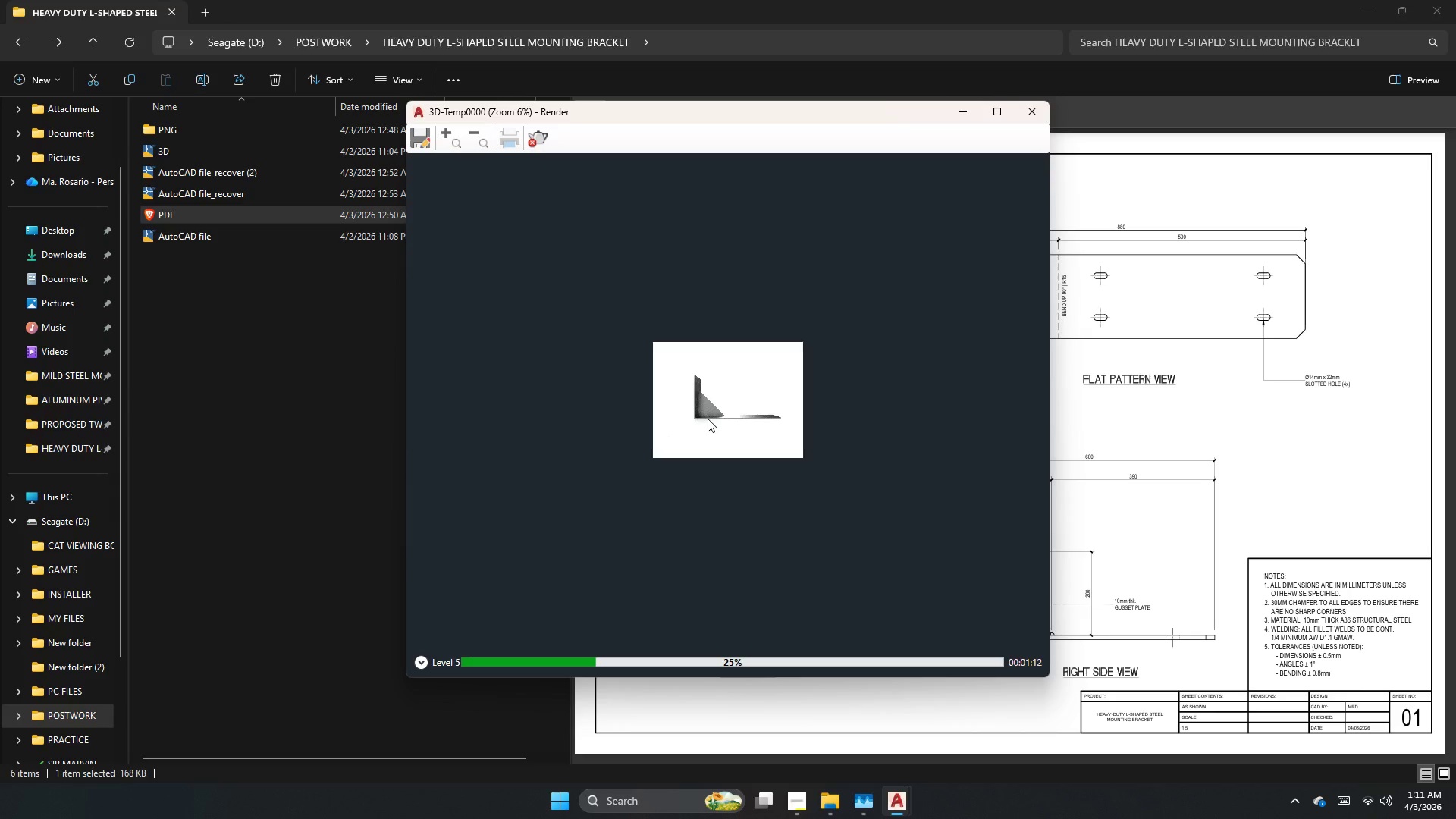 
scroll: coordinate [736, 413], scroll_direction: up, amount: 1.0
 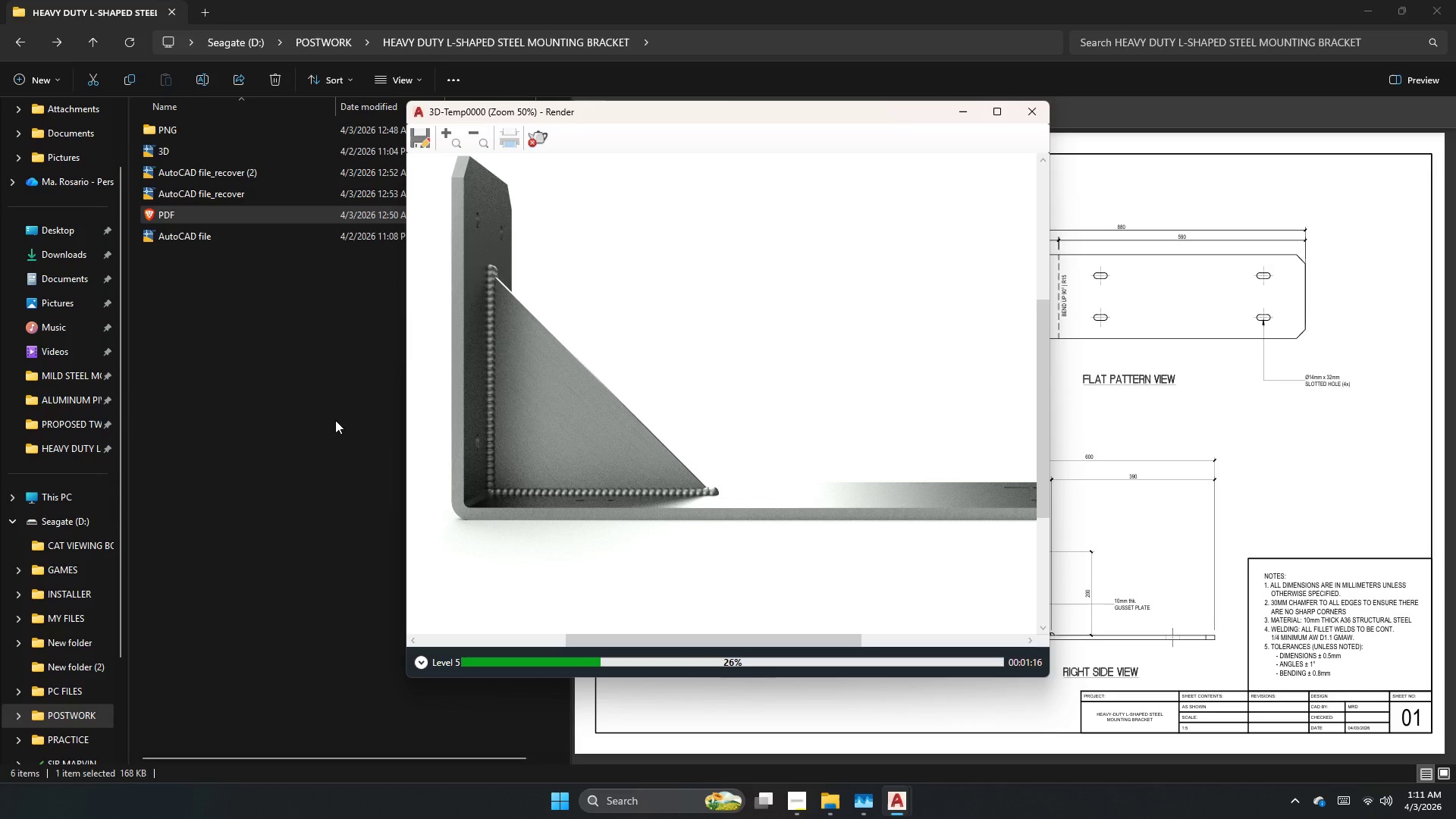 
left_click([324, 391])
 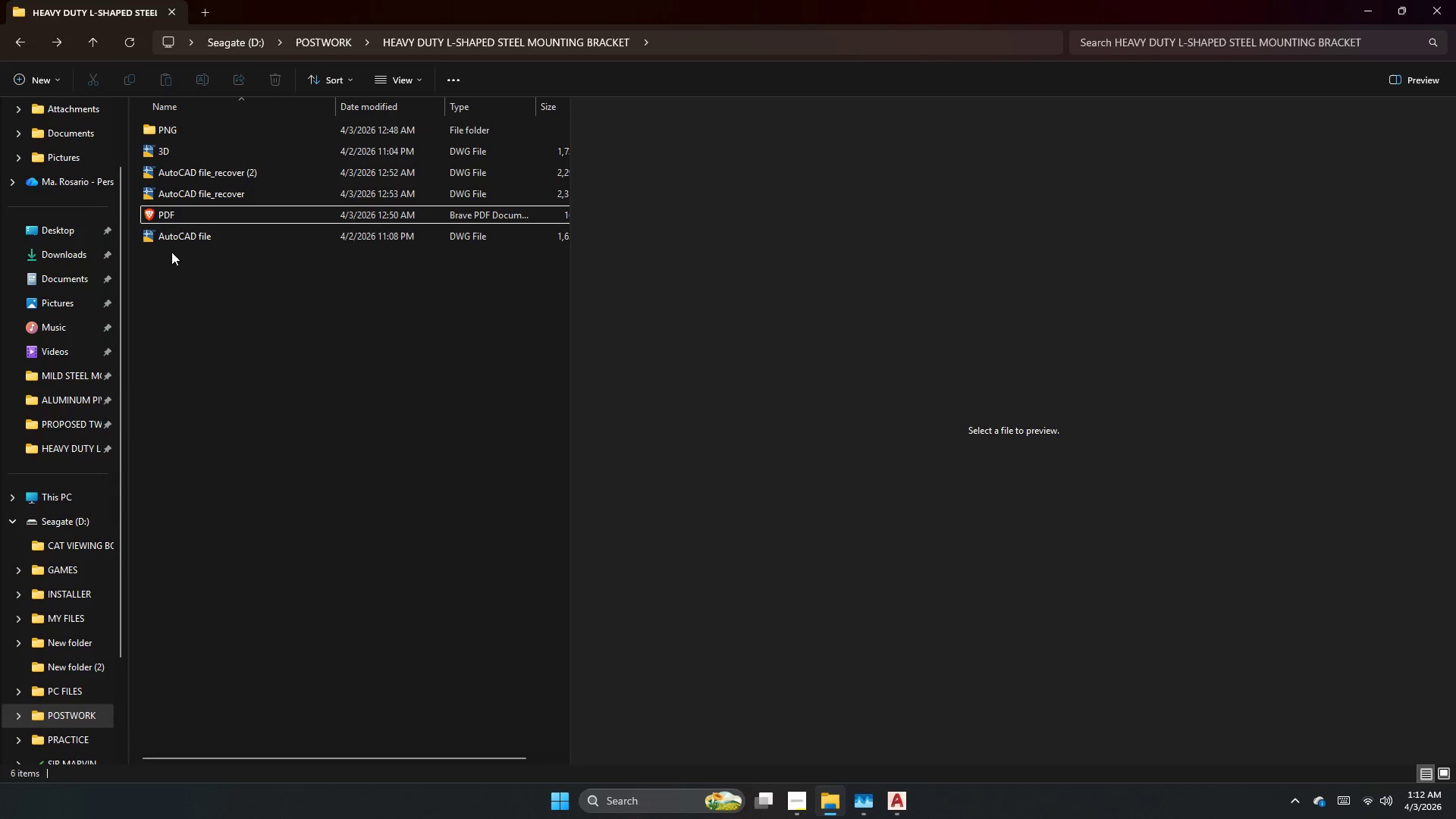 
left_click([186, 237])
 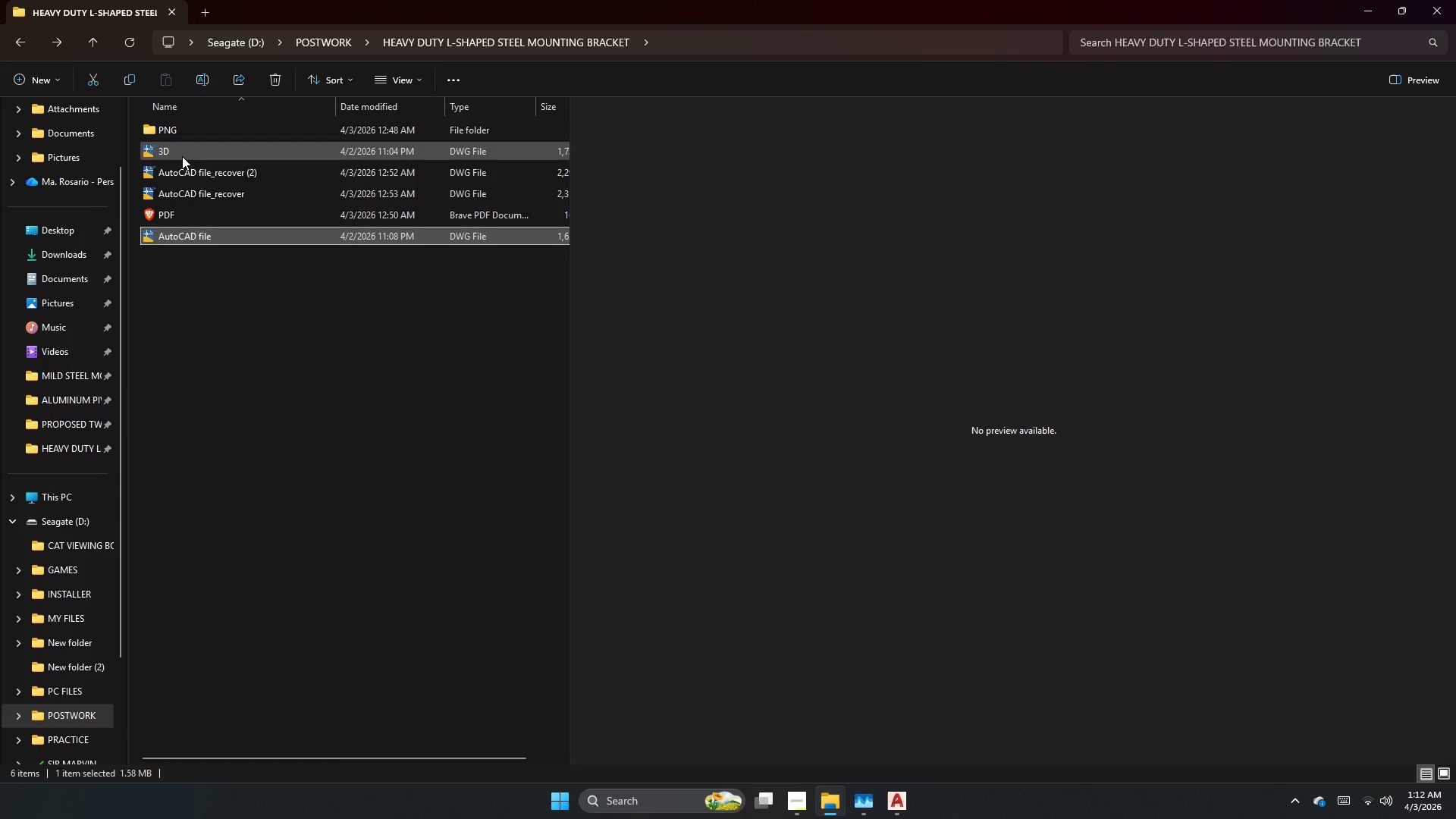 
left_click([179, 218])
 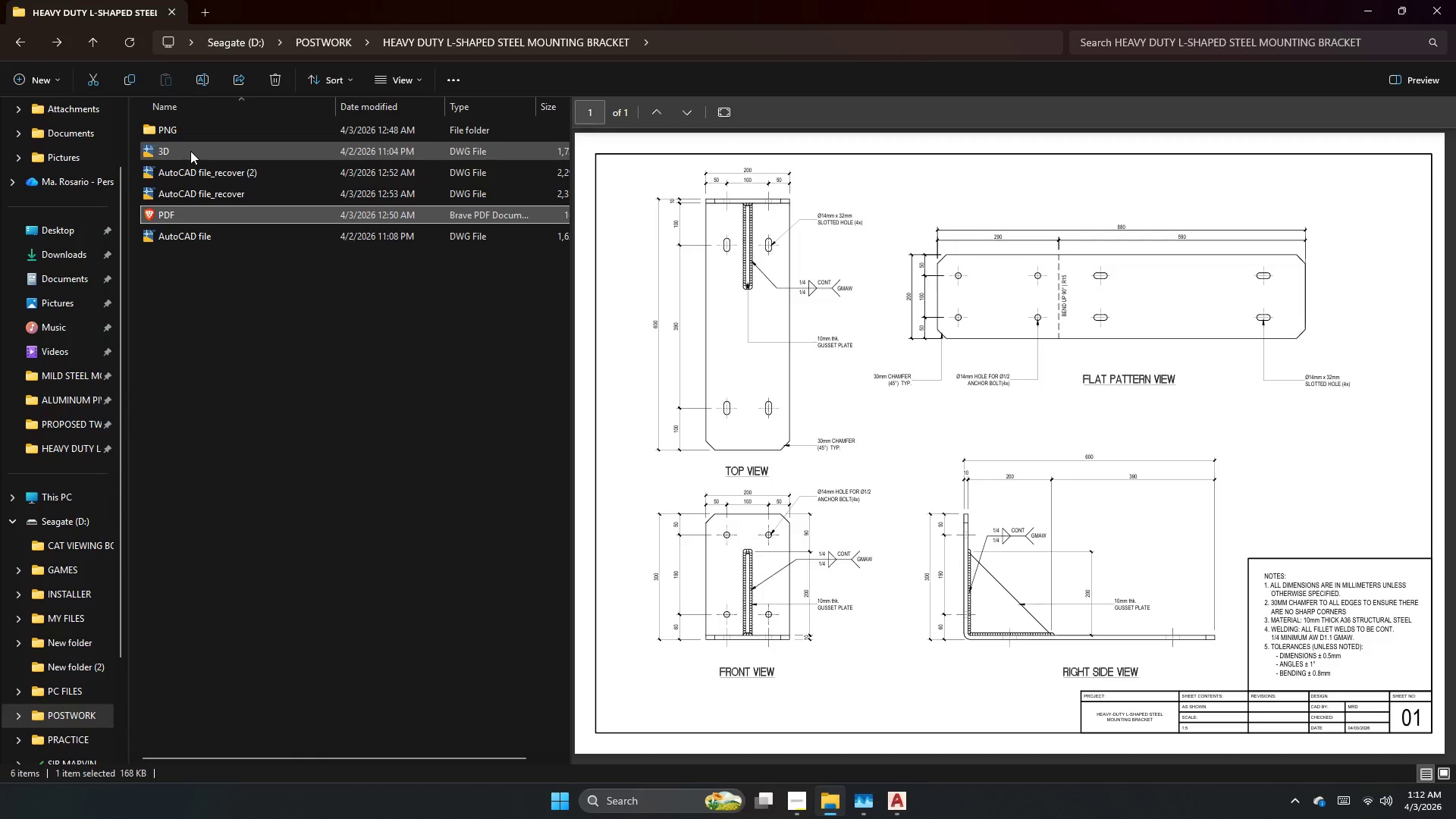 
mouse_move([249, 264])
 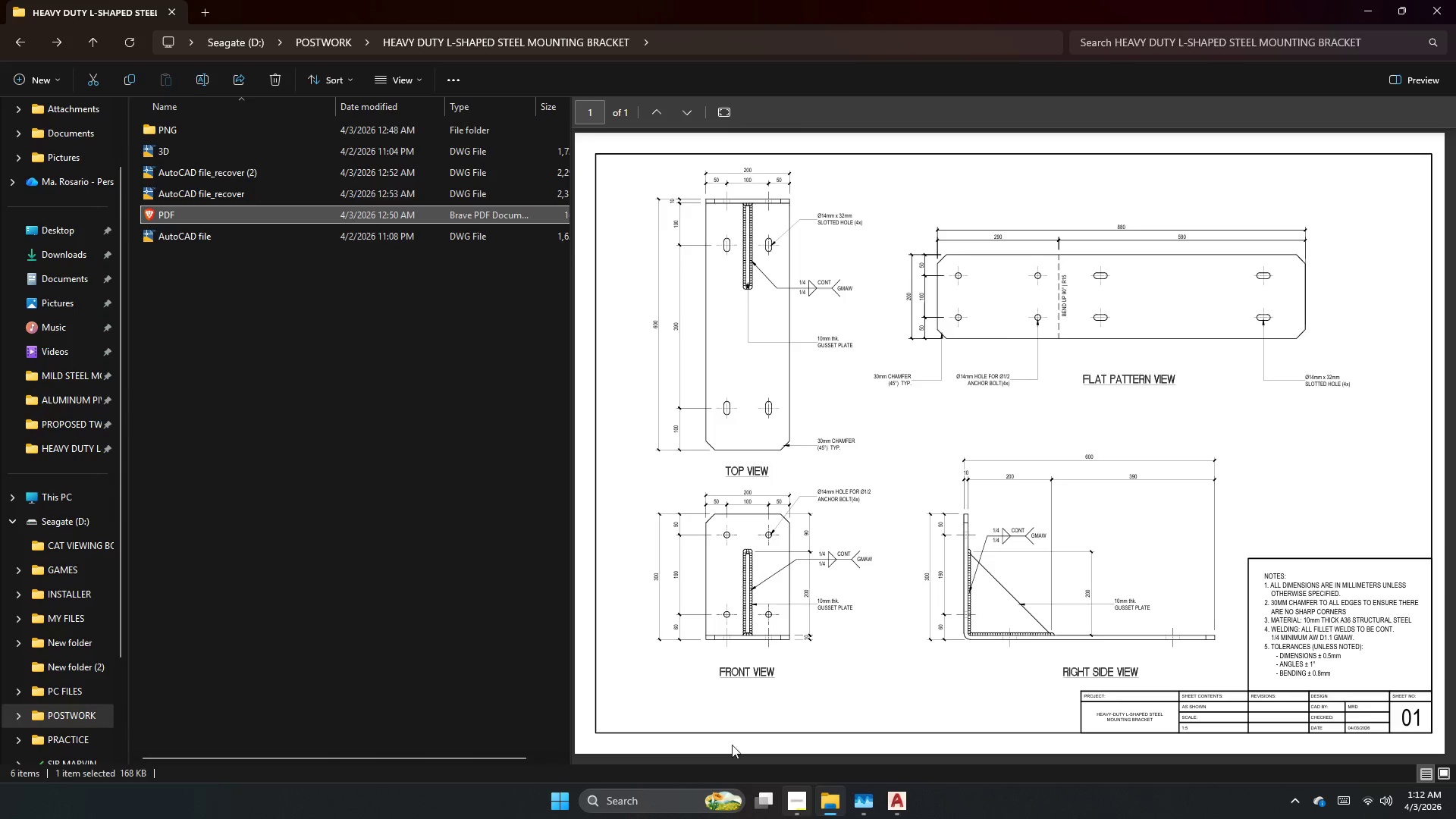 
left_click_drag(start_coordinate=[217, 392], to_coordinate=[215, 384])
 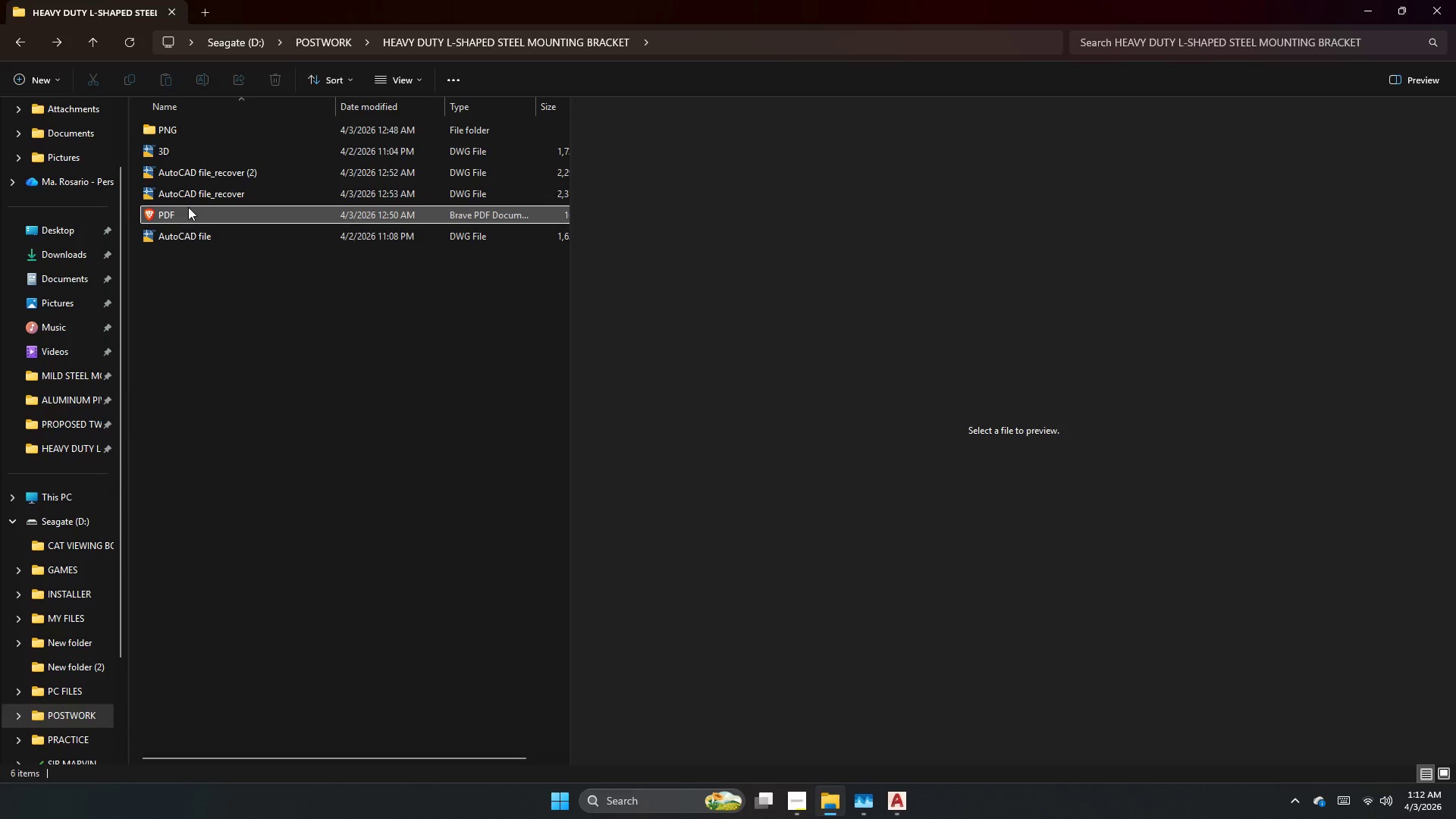 
double_click([188, 207])
 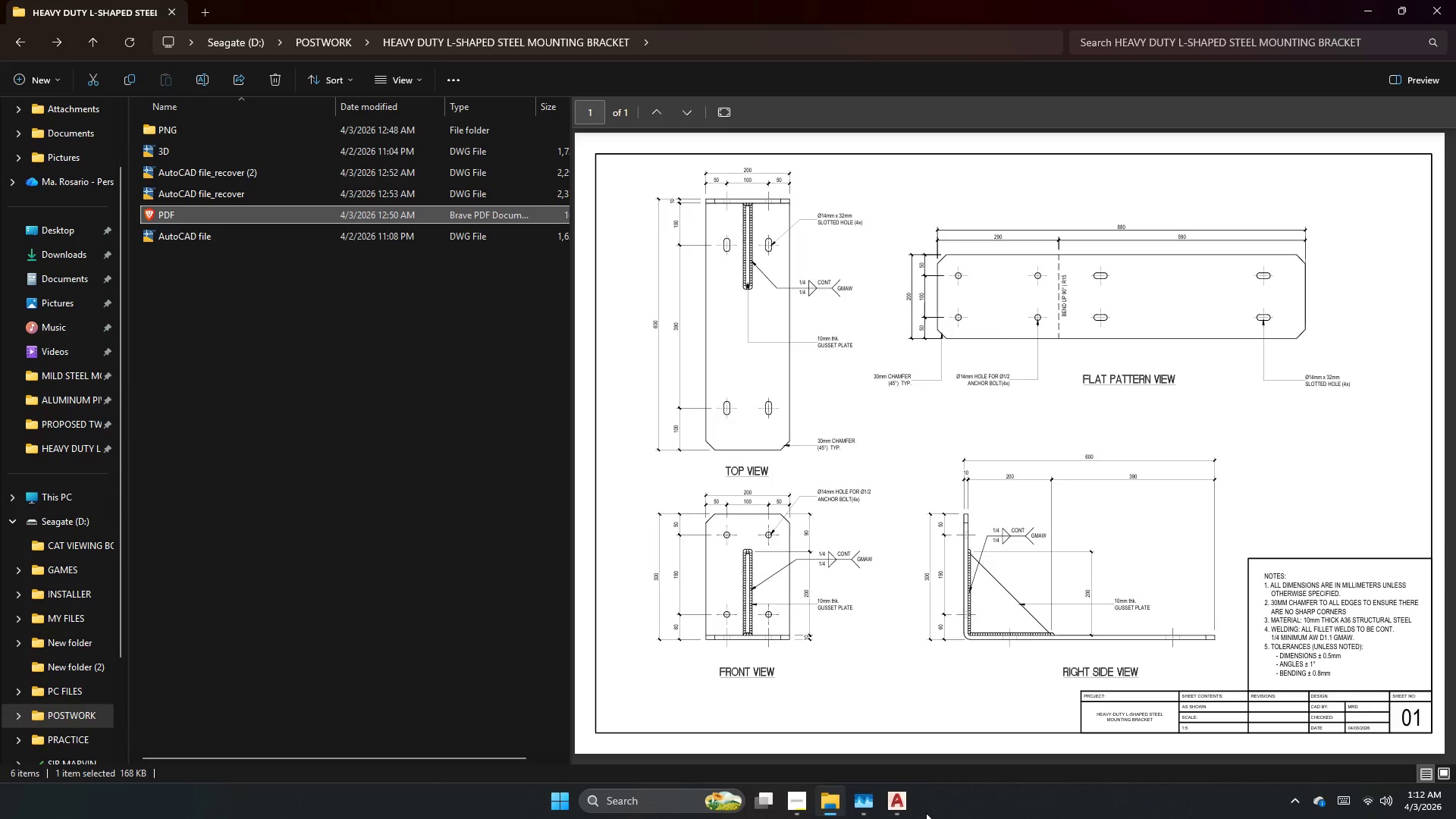 
wait(5.86)
 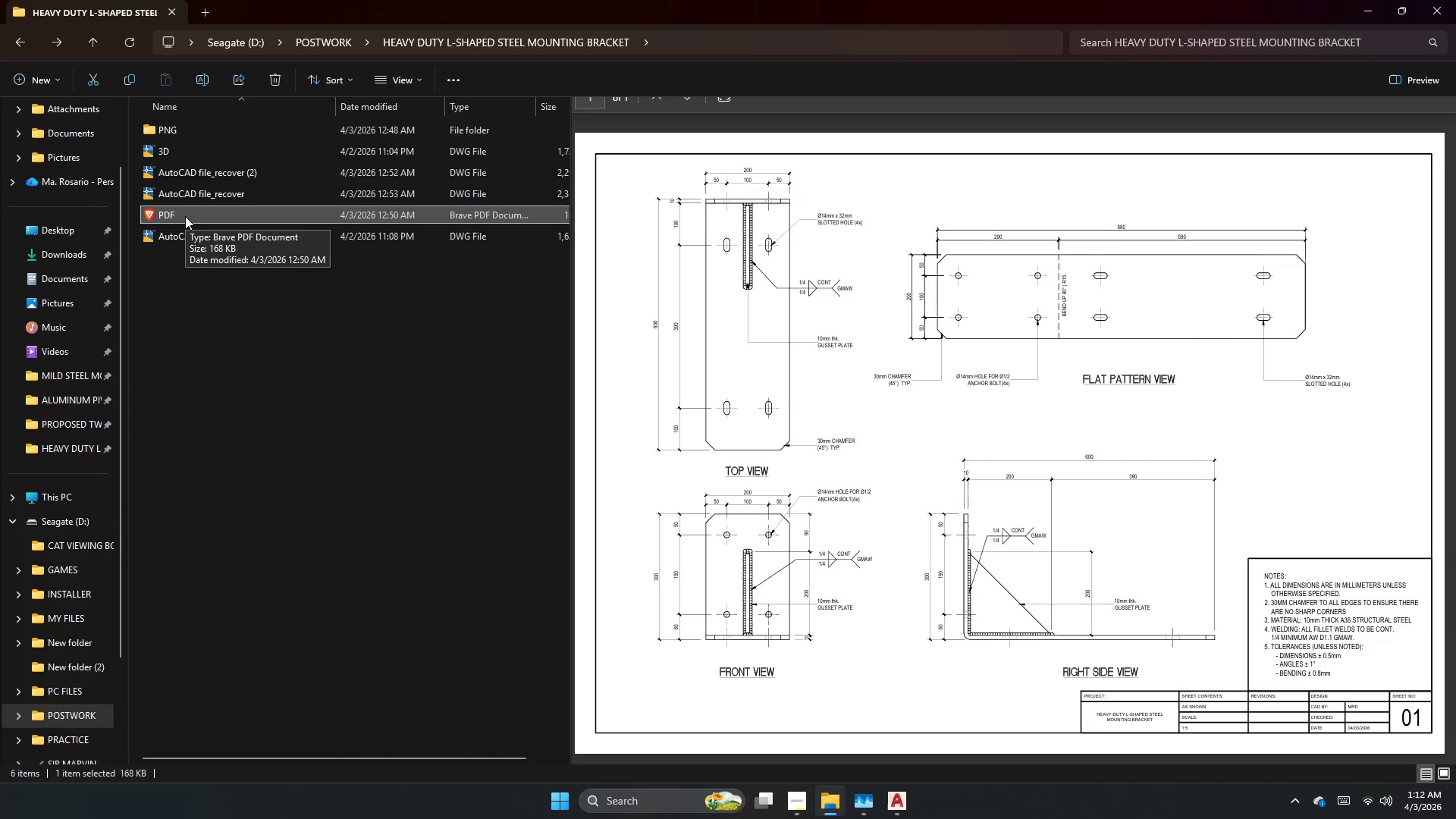 
right_click([173, 209])
 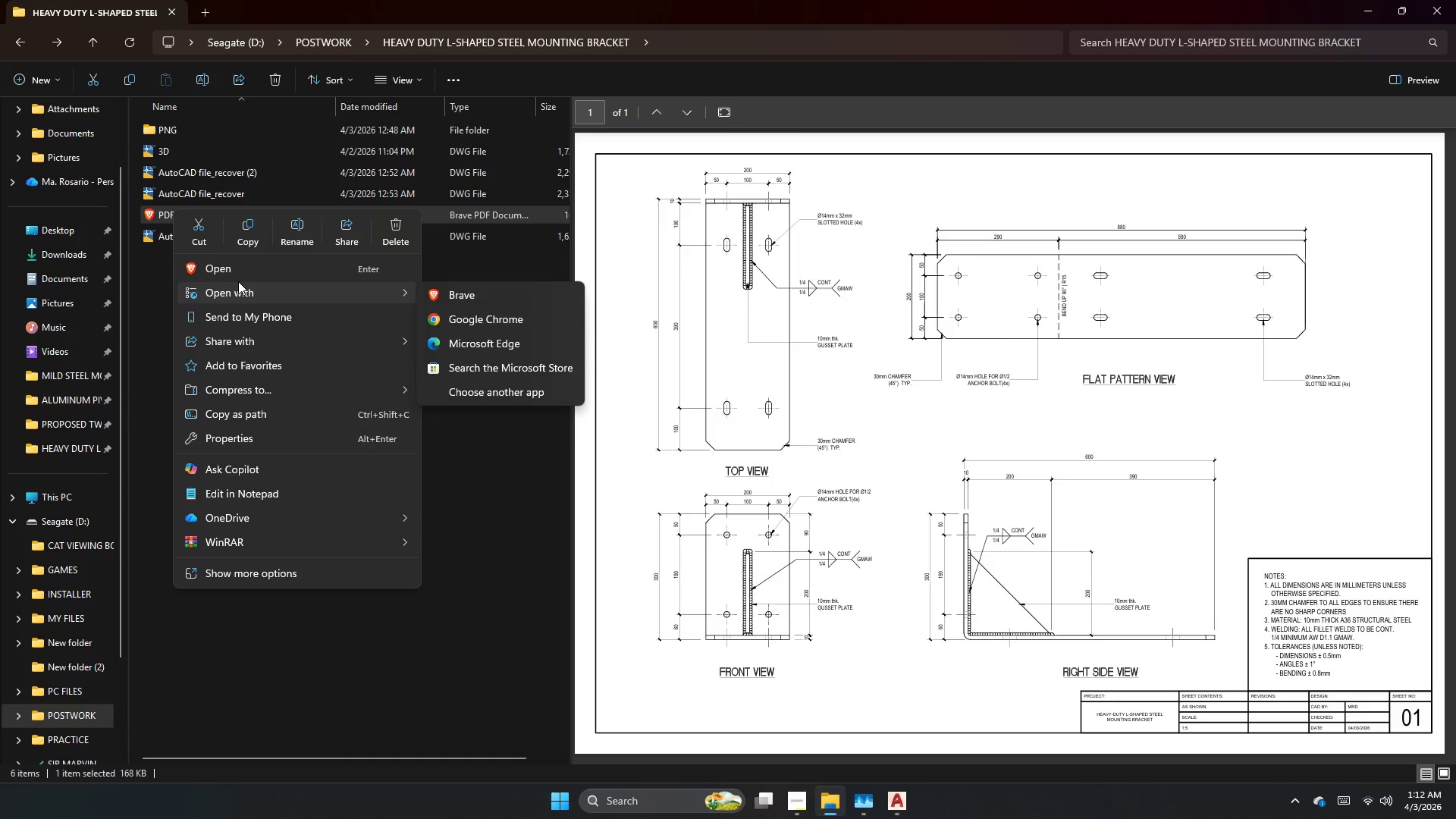 
wait(6.55)
 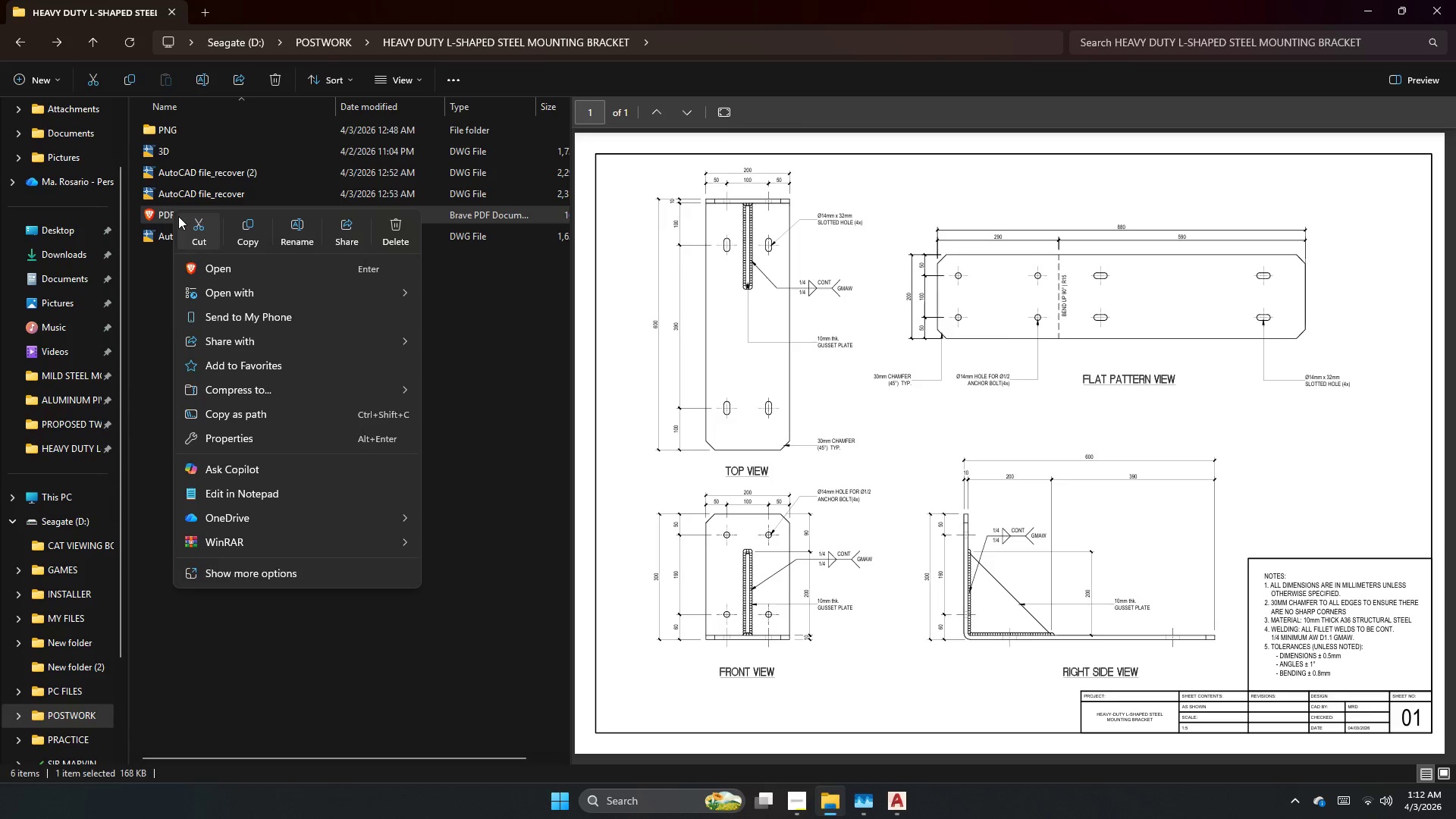 
left_click([455, 318])
 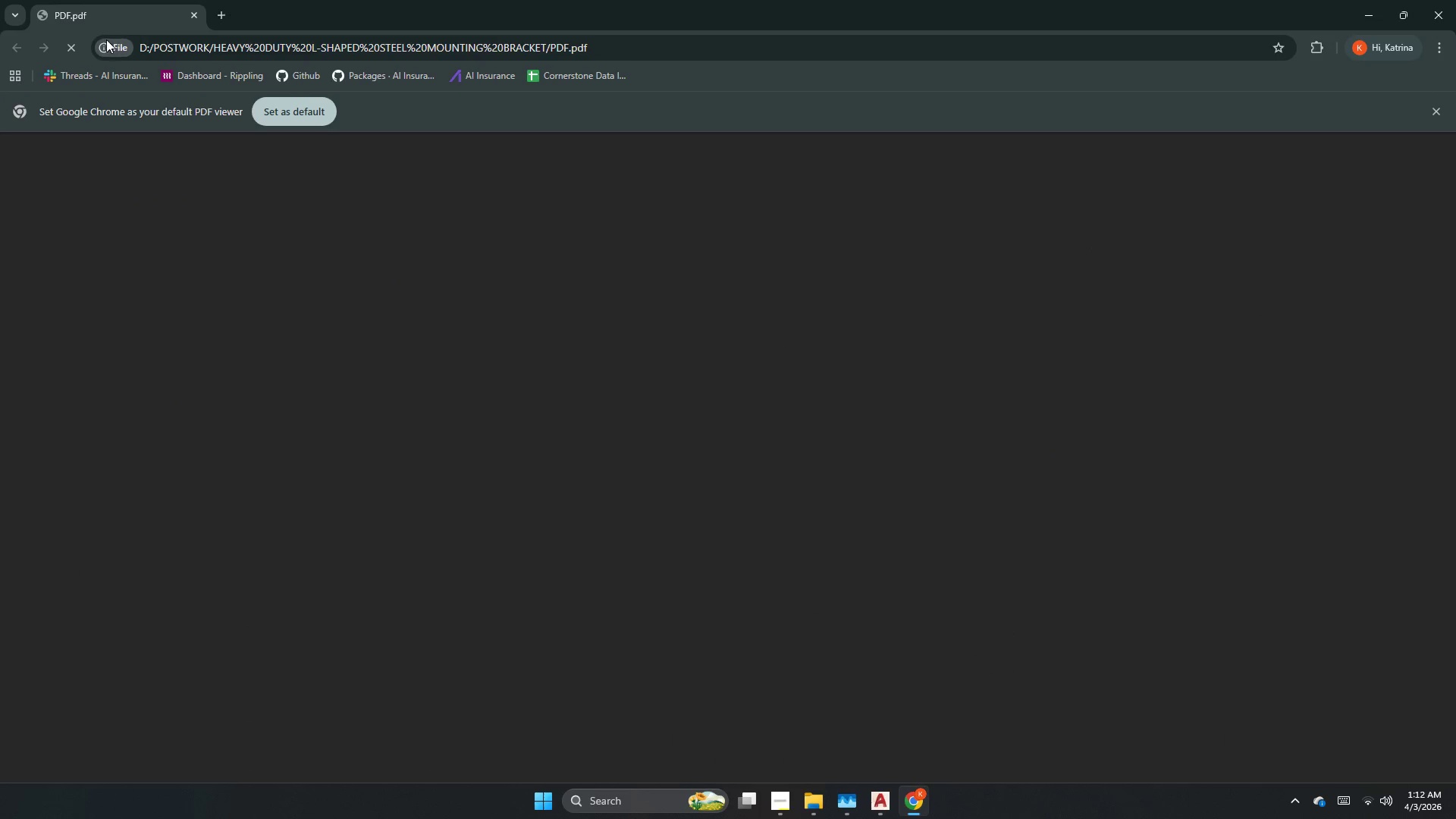 
wait(10.38)
 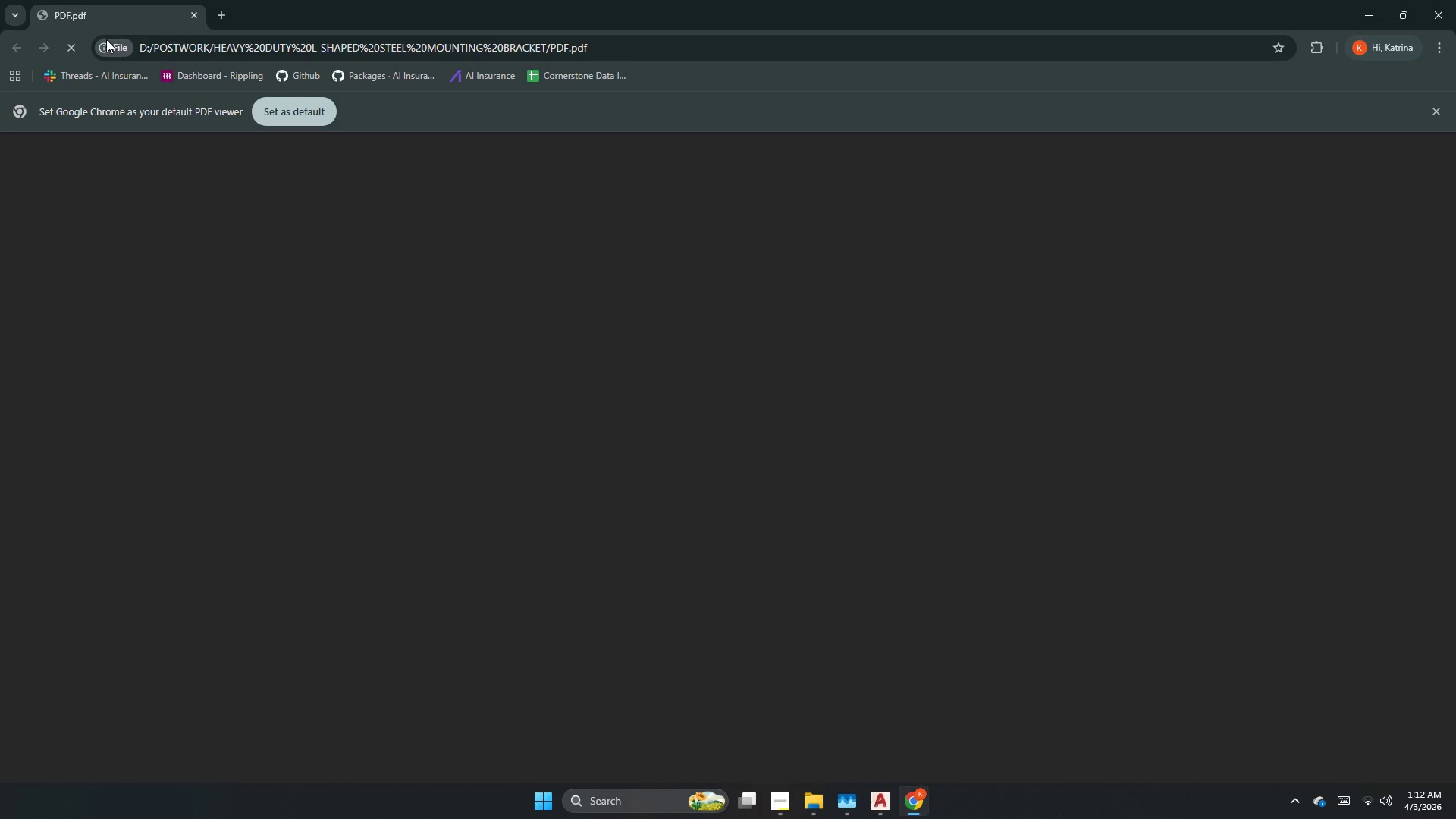 
left_click([1341, 151])
 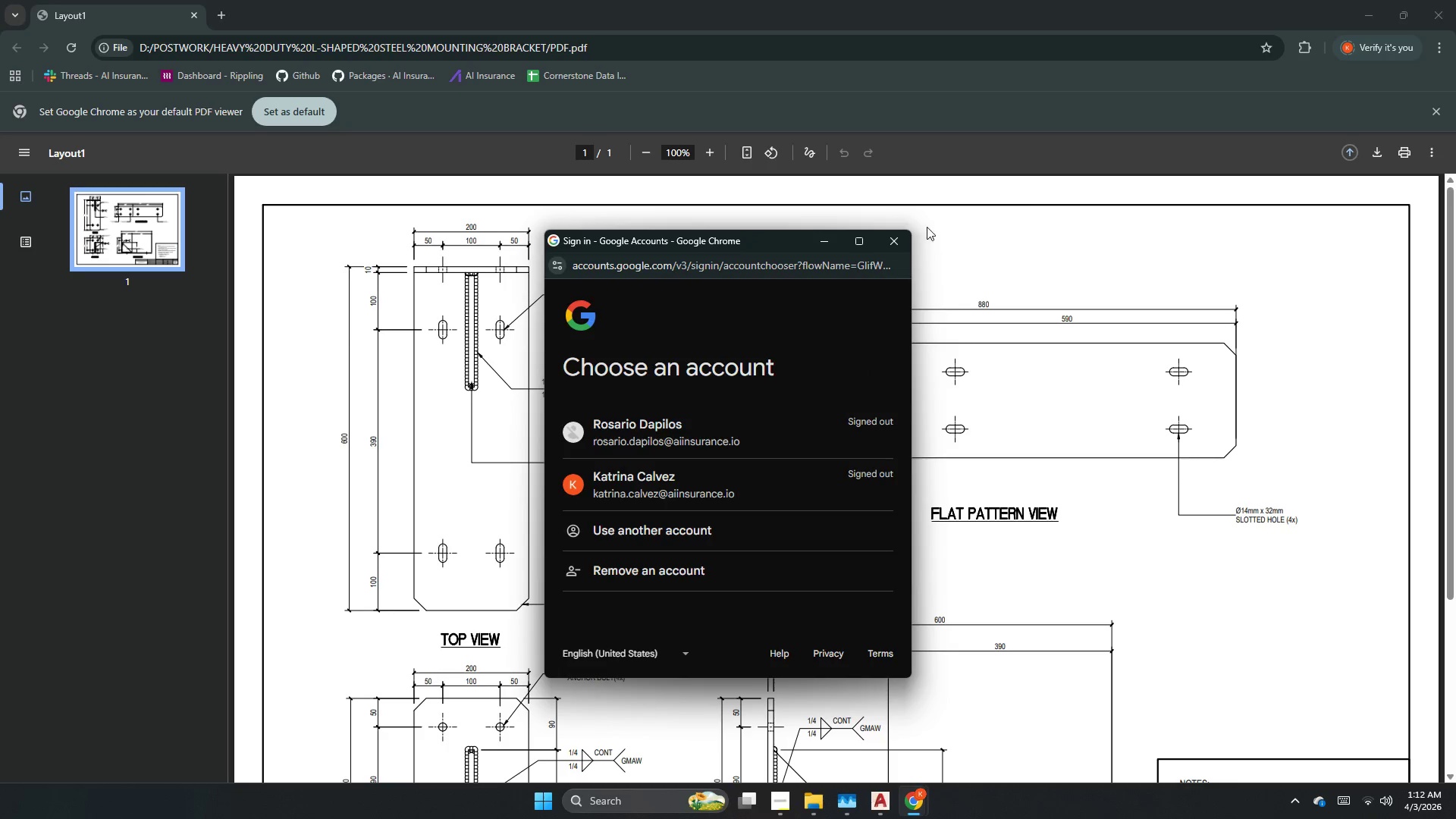 
left_click([893, 243])
 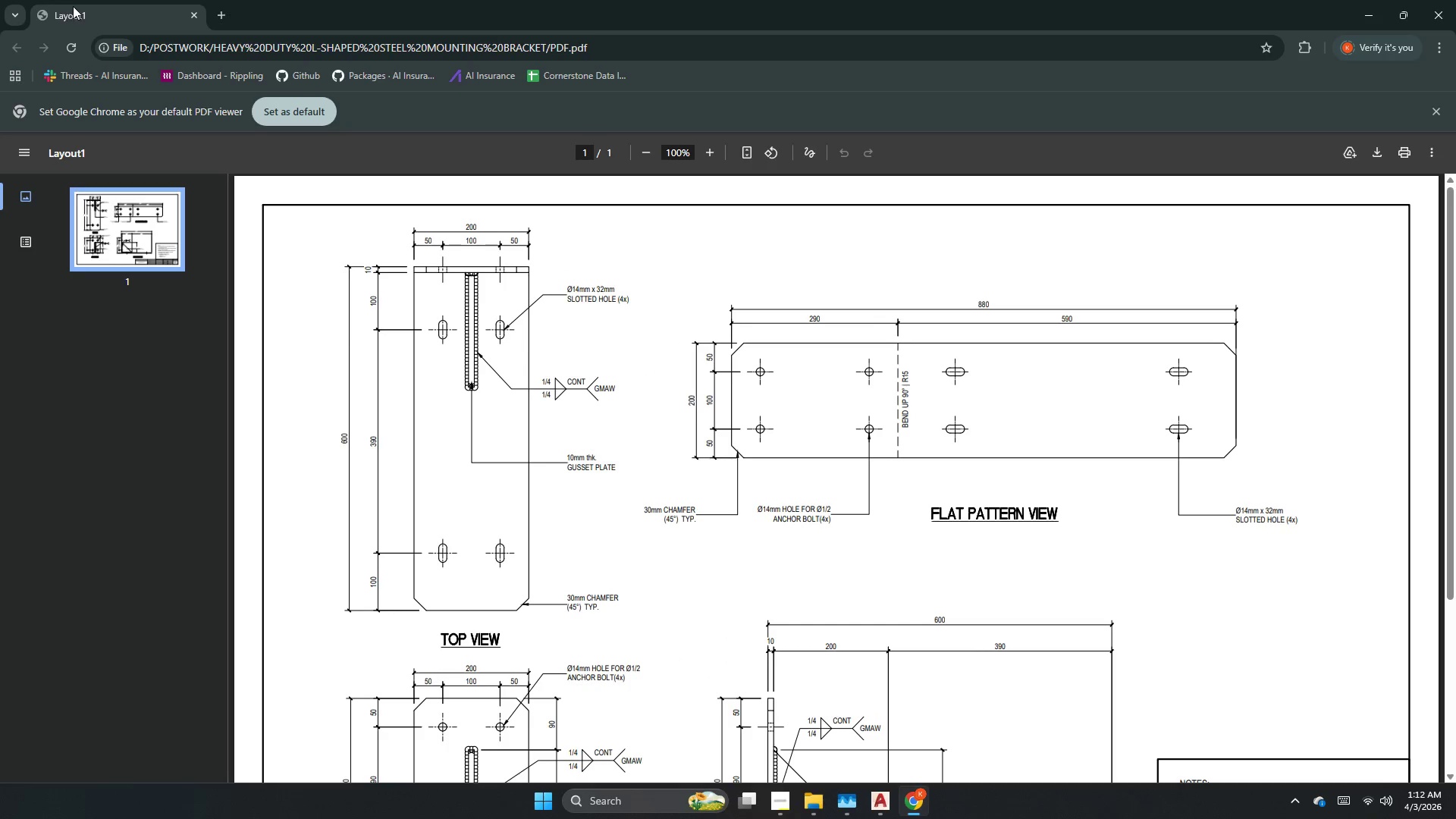 
left_click([1455, 0])
 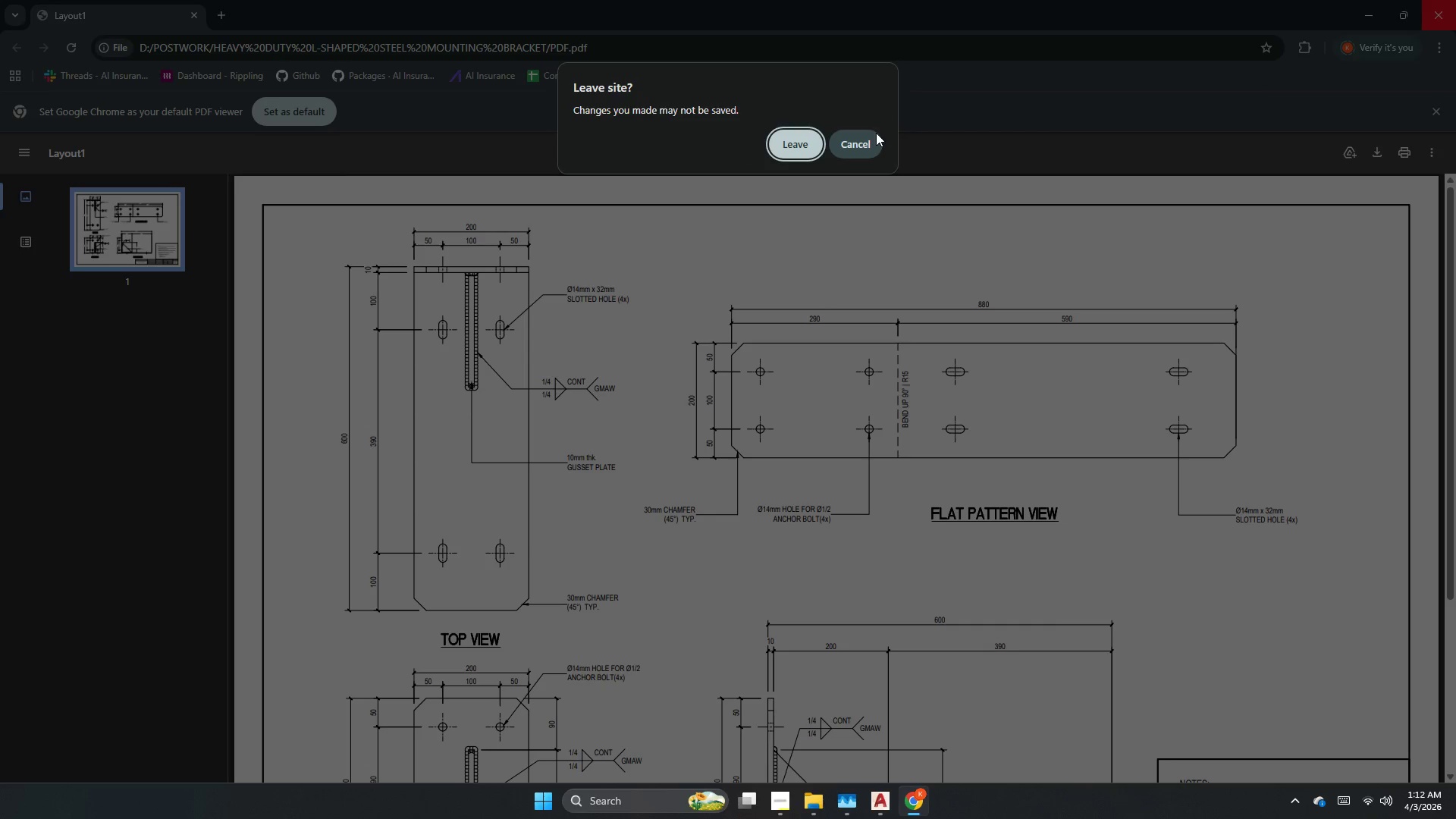 
left_click([810, 141])
 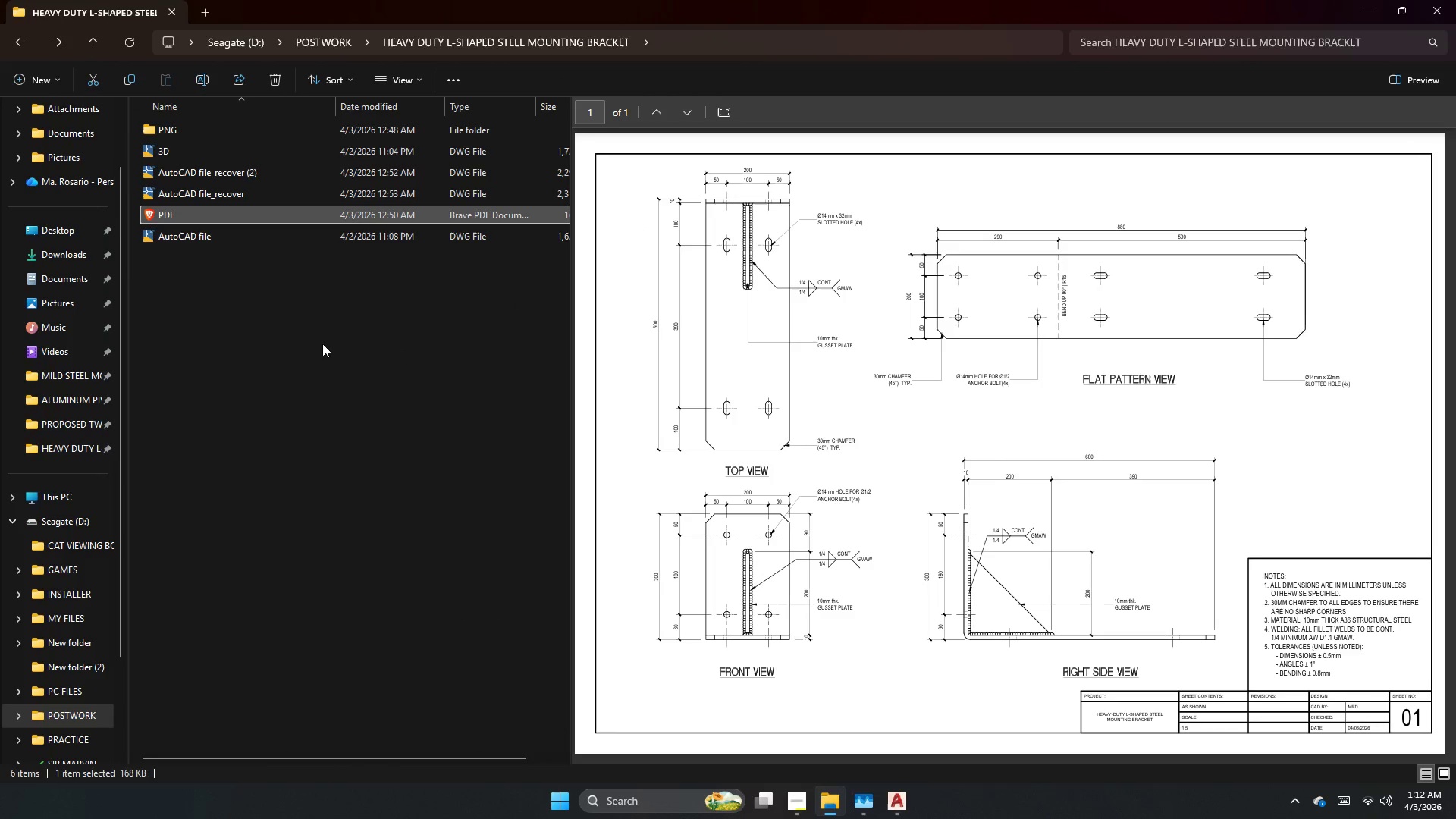 
left_click_drag(start_coordinate=[224, 312], to_coordinate=[224, 304])
 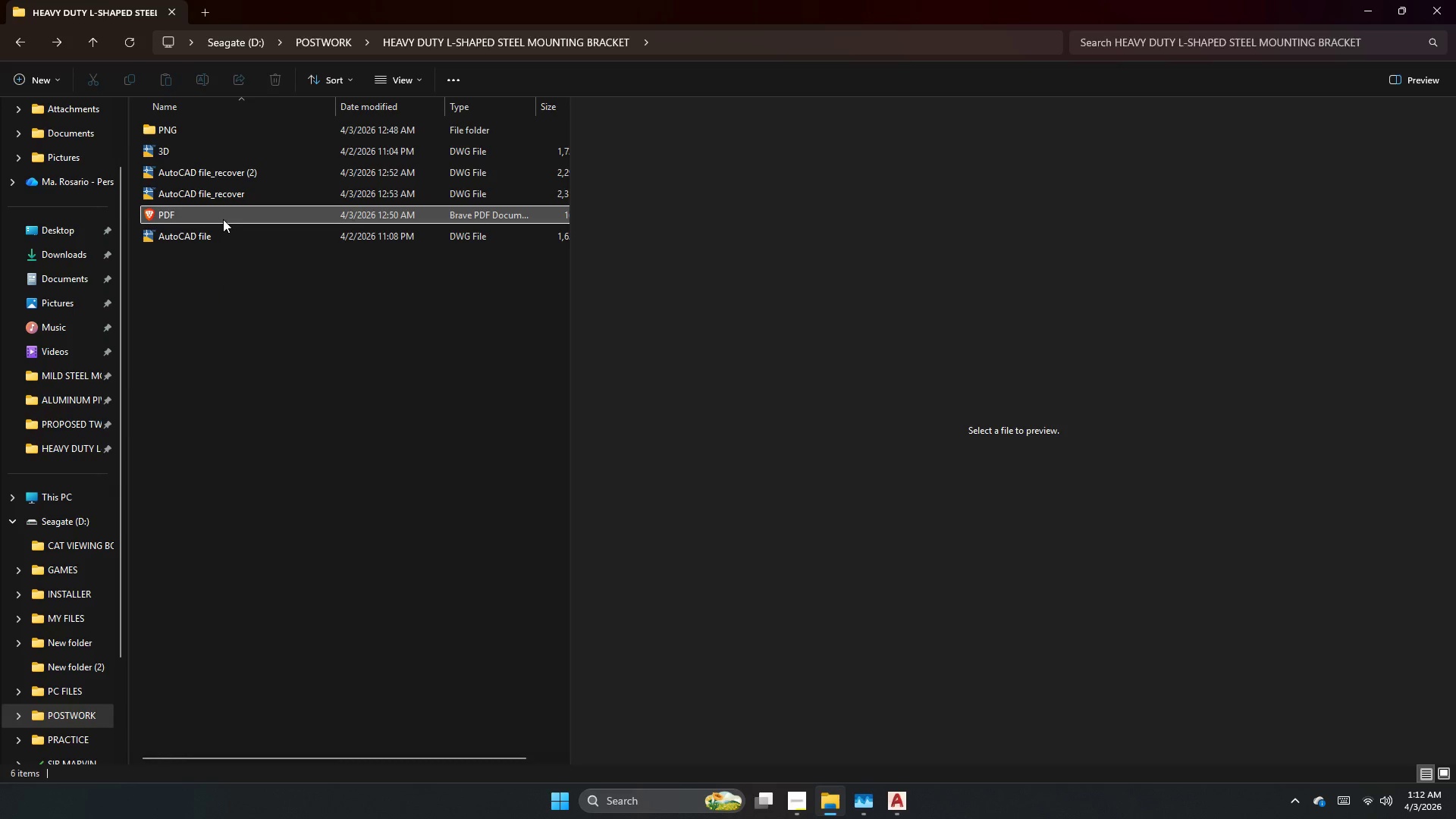 
double_click([223, 219])
 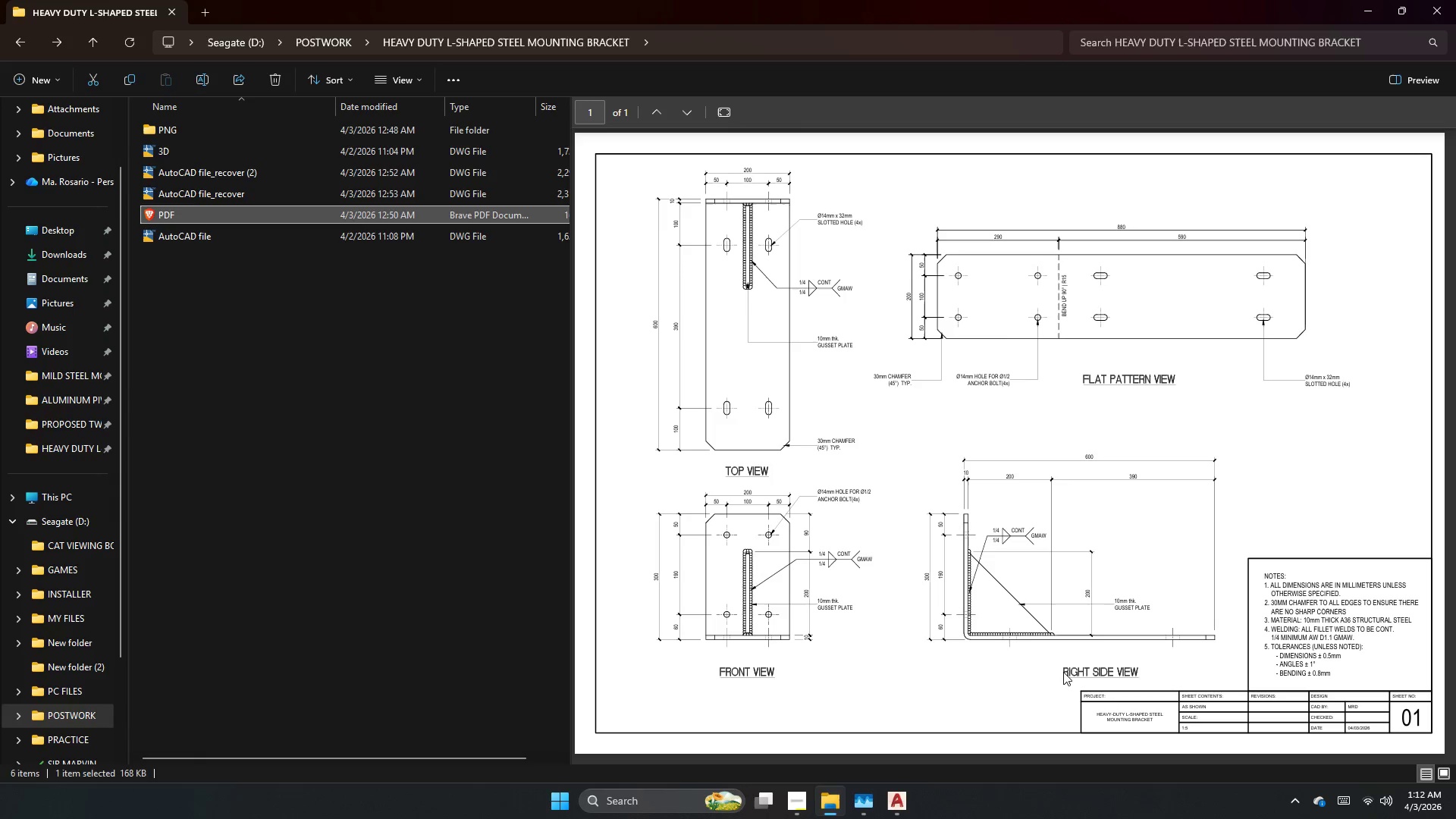 
wait(5.09)
 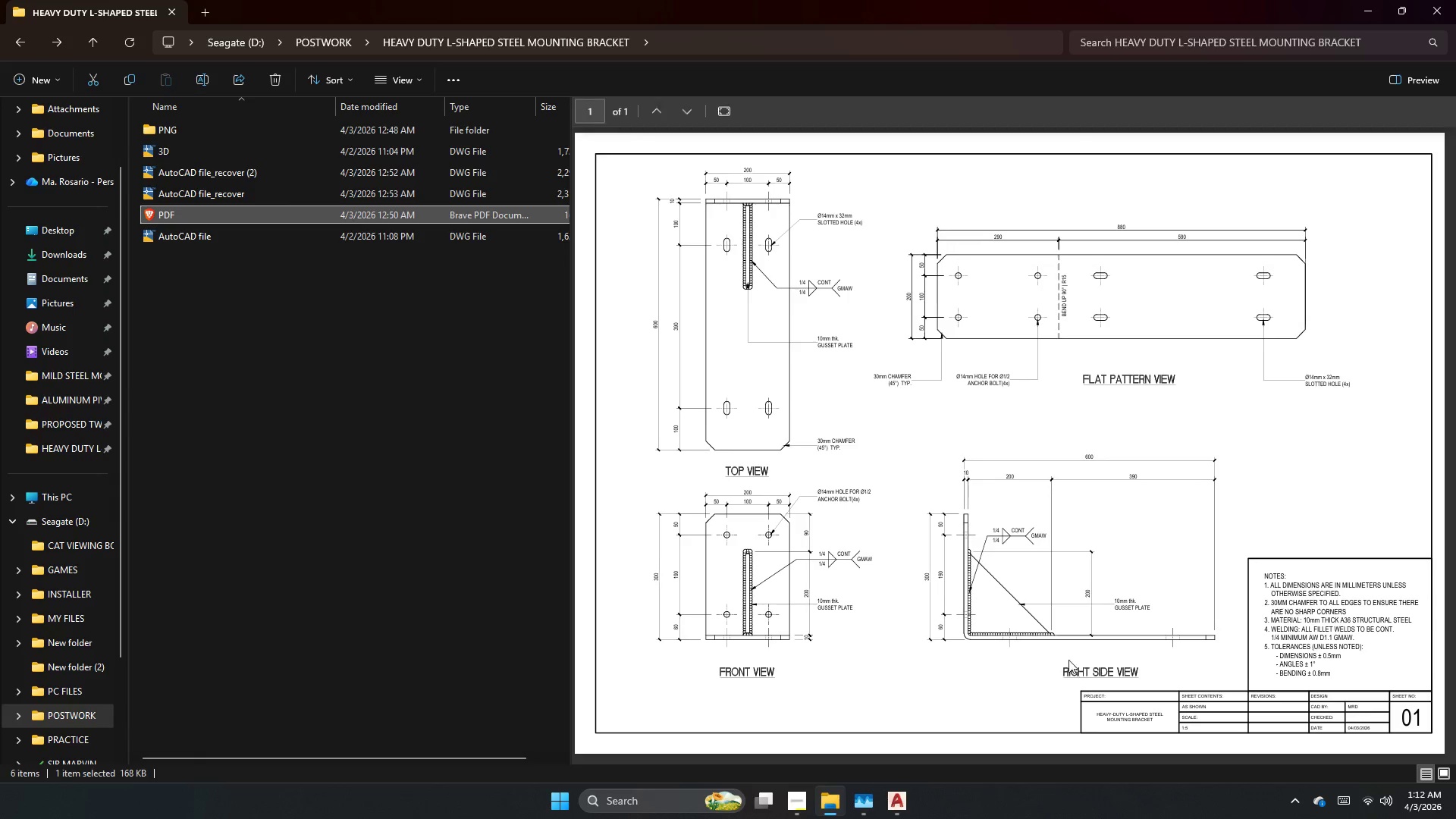 
left_click([224, 519])
 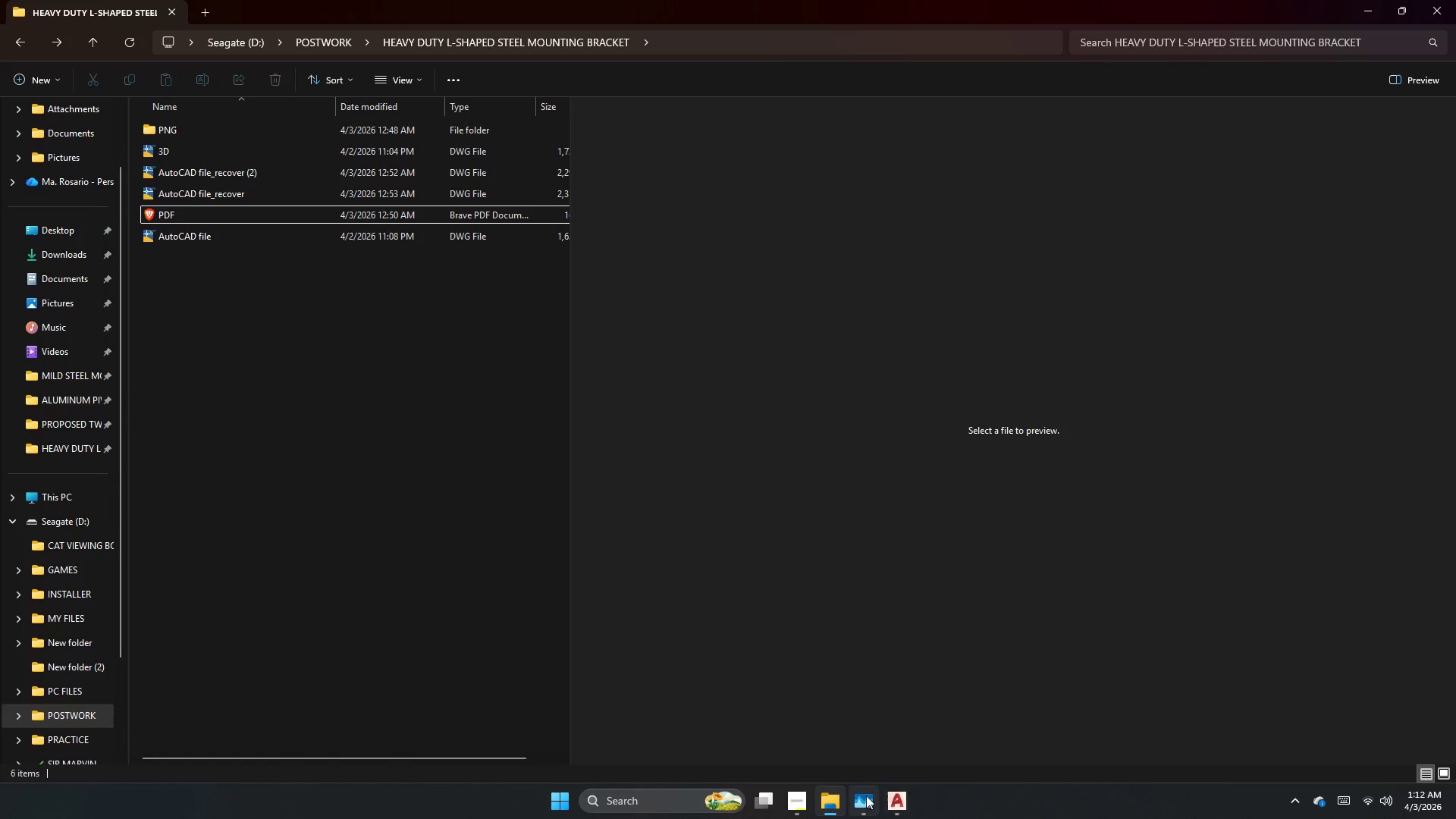 
left_click([890, 799])
 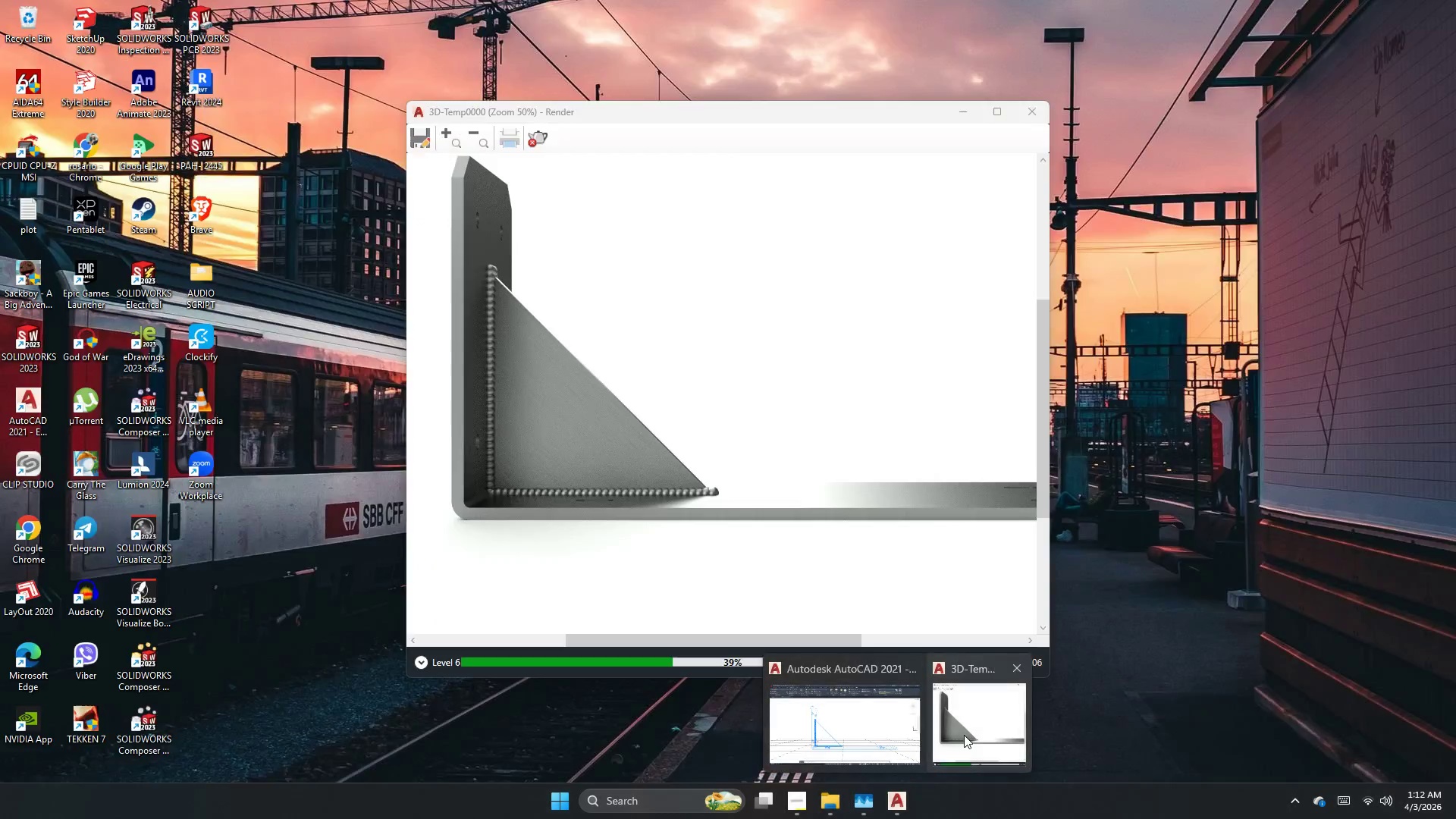 
left_click([964, 735])
 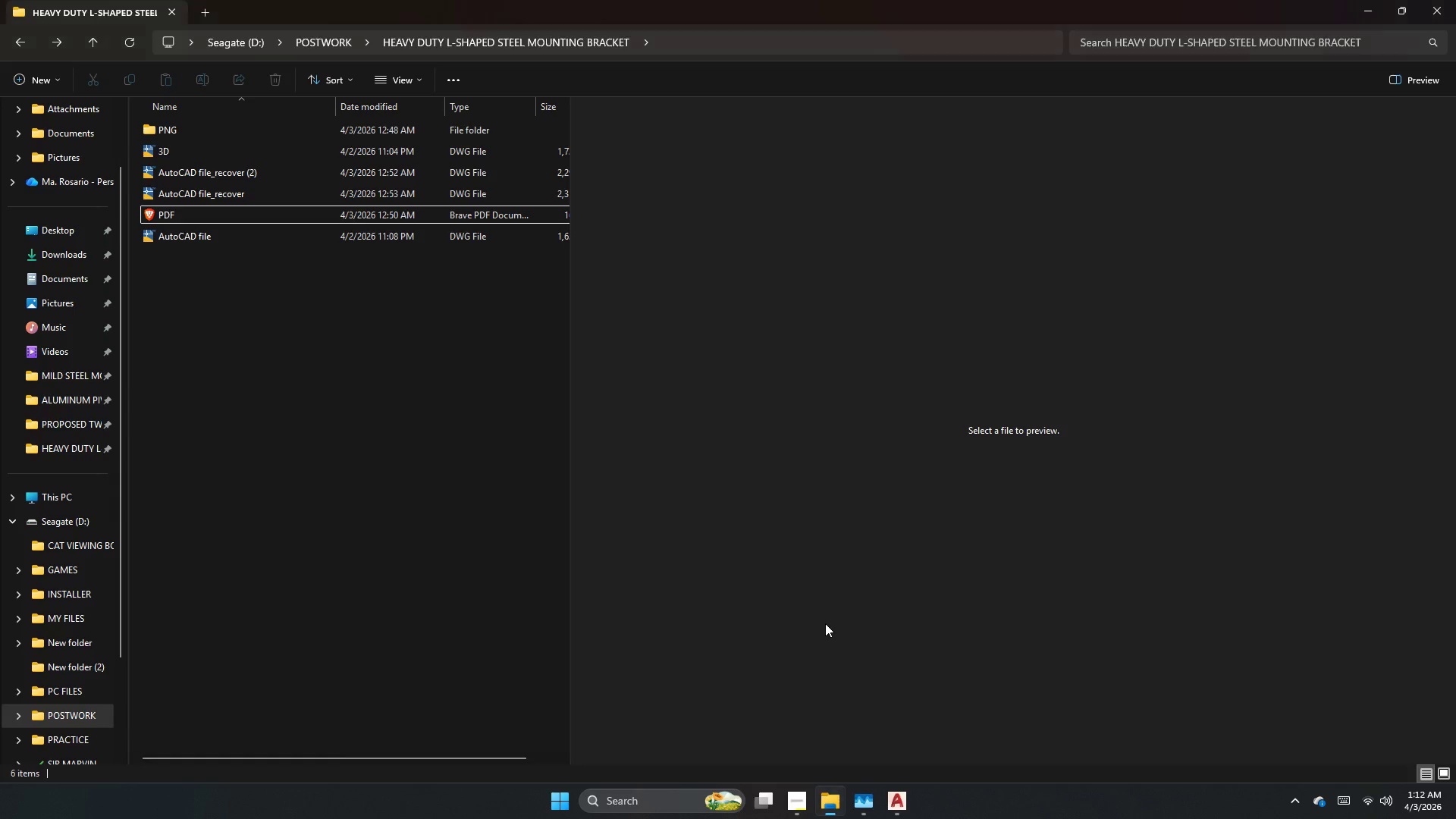 
double_click([350, 445])
 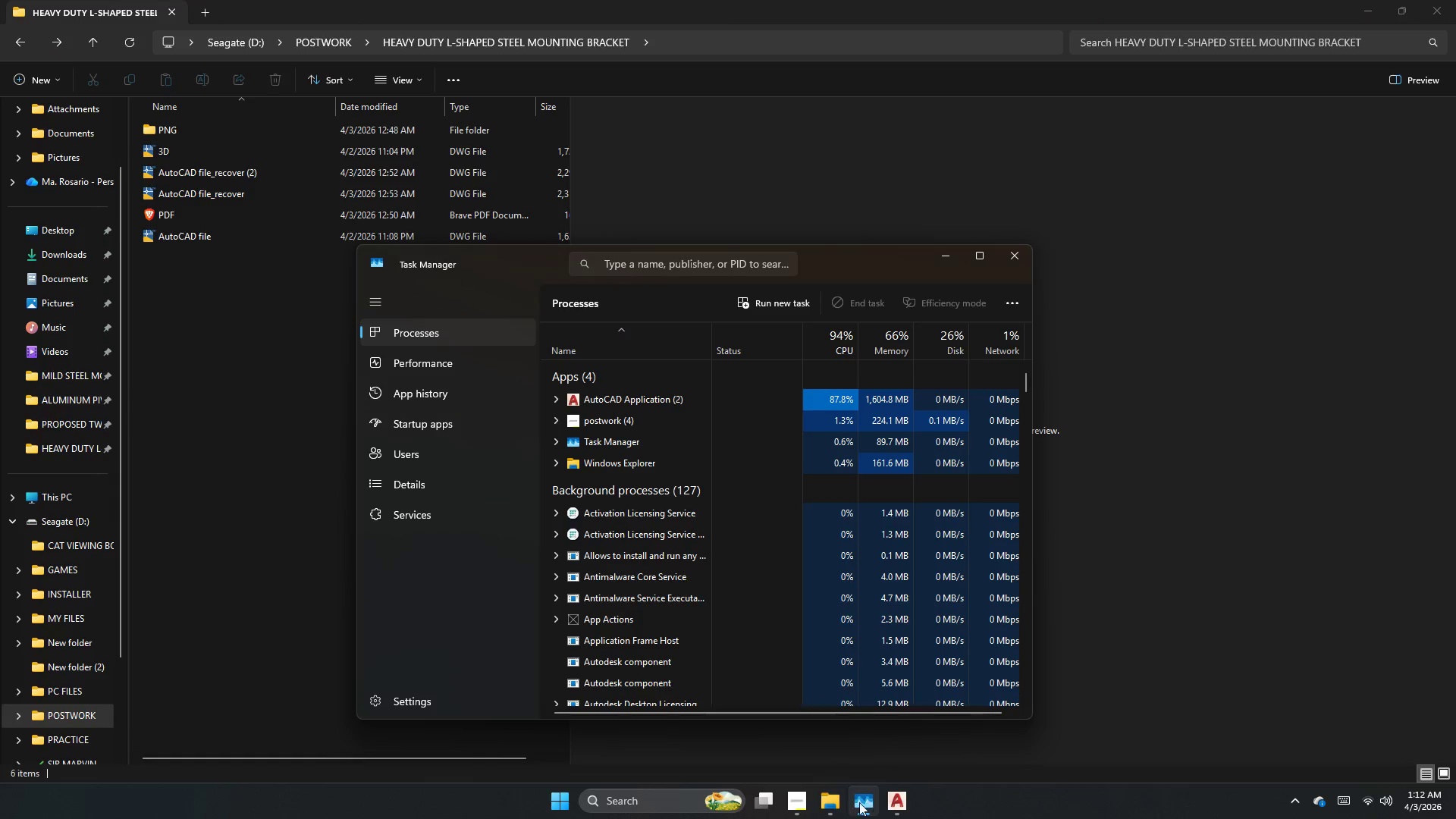 
left_click([823, 802])
 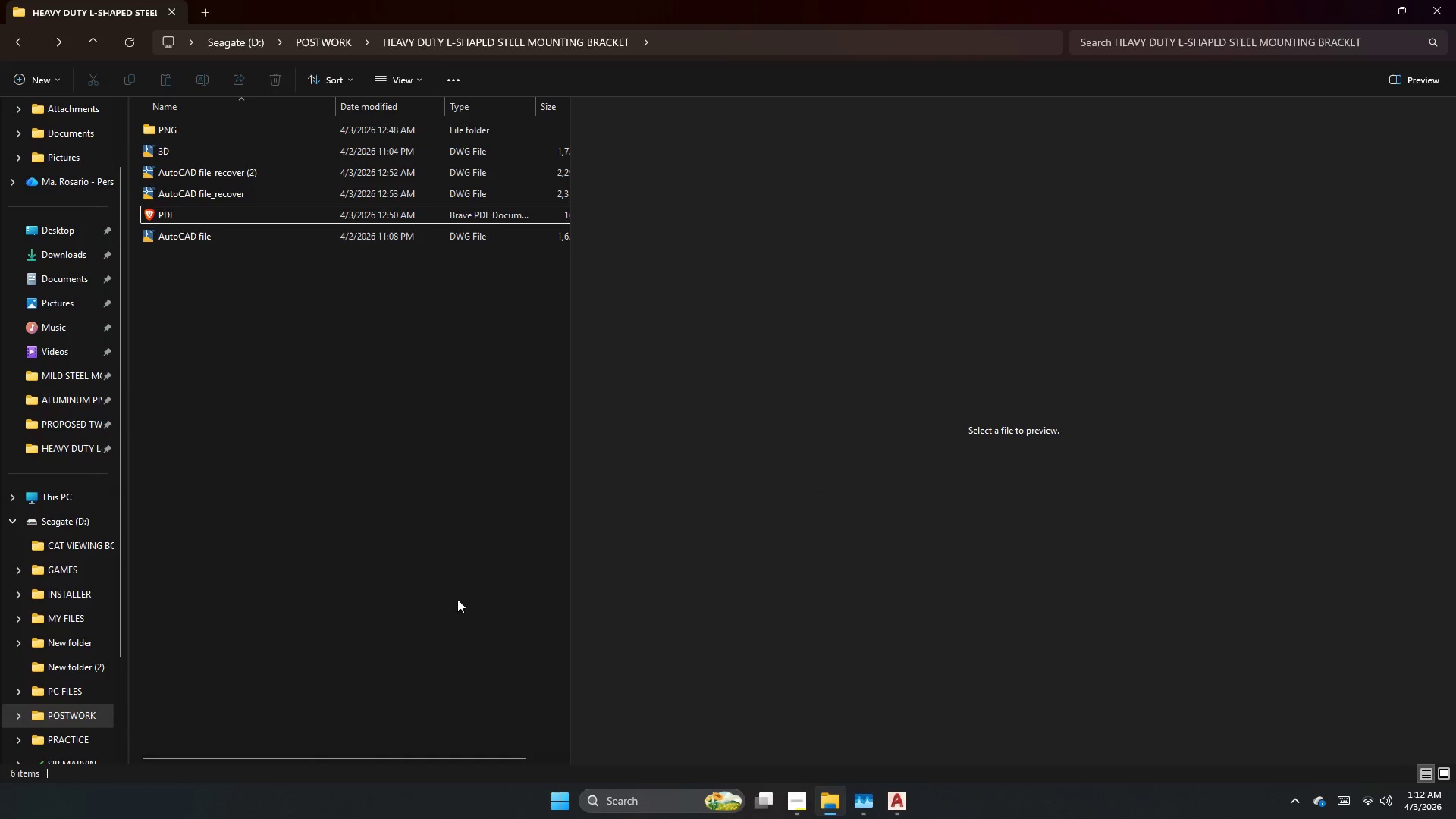 
left_click([275, 479])
 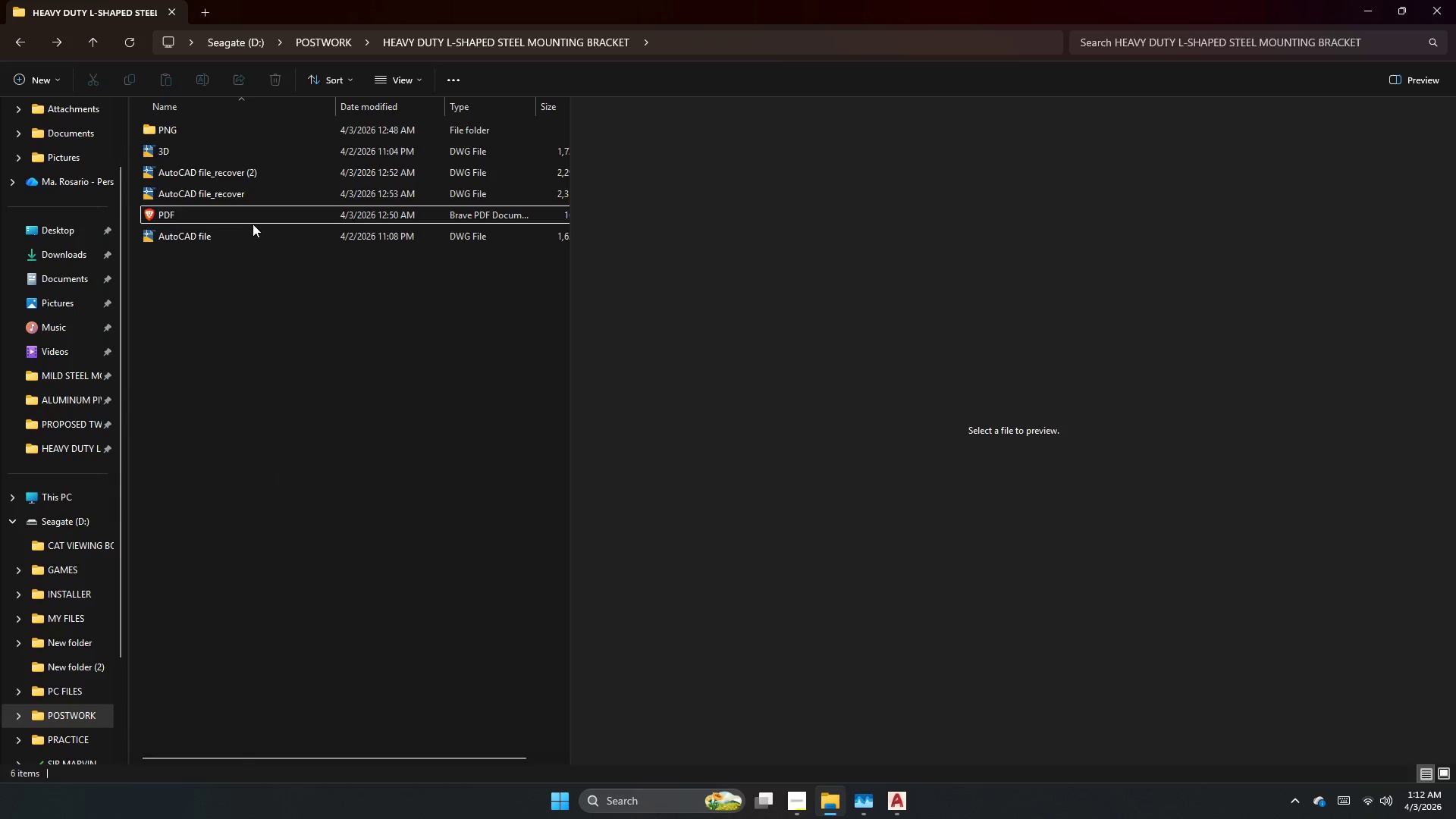 
left_click([258, 215])
 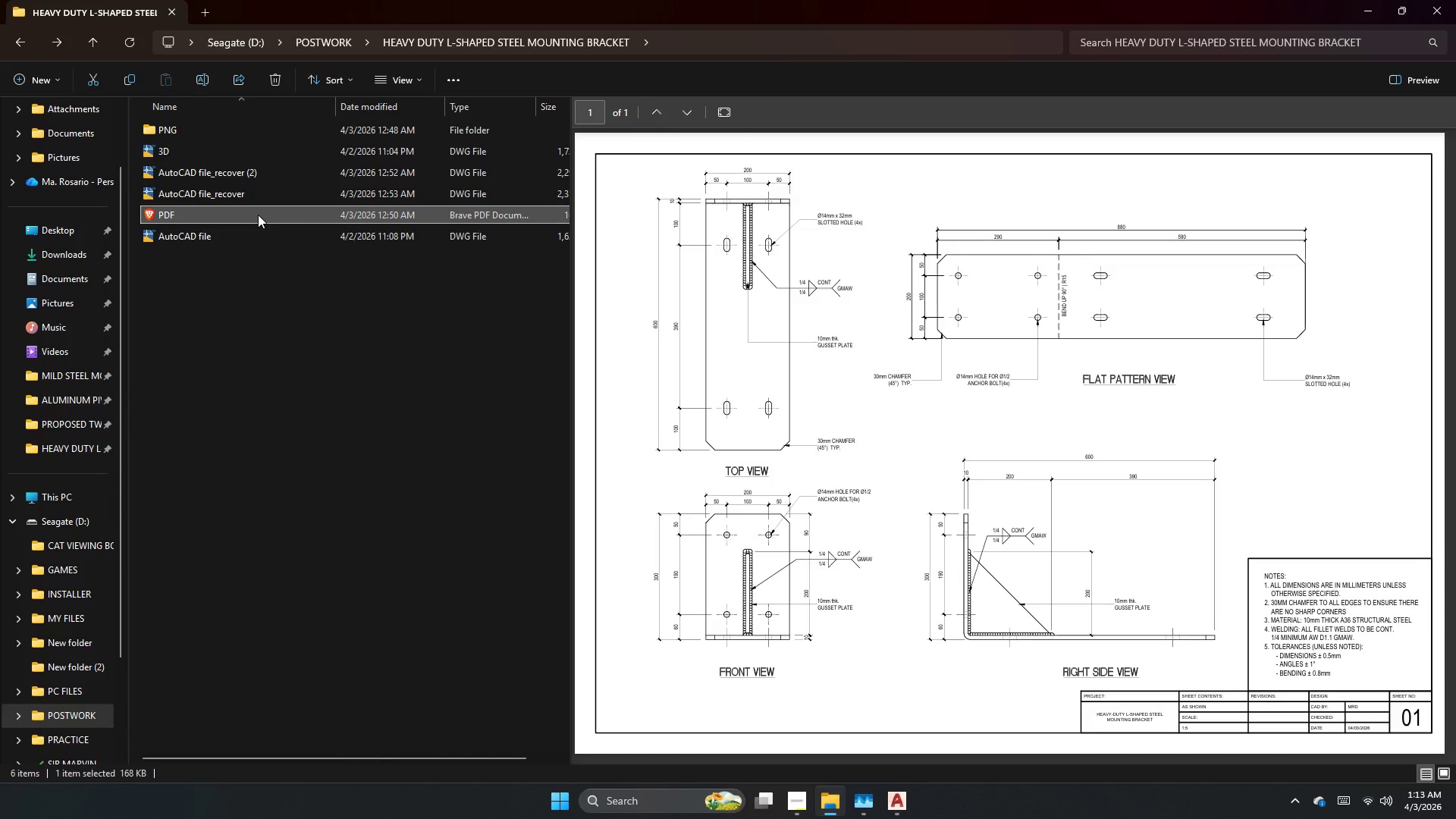 
double_click([258, 215])
 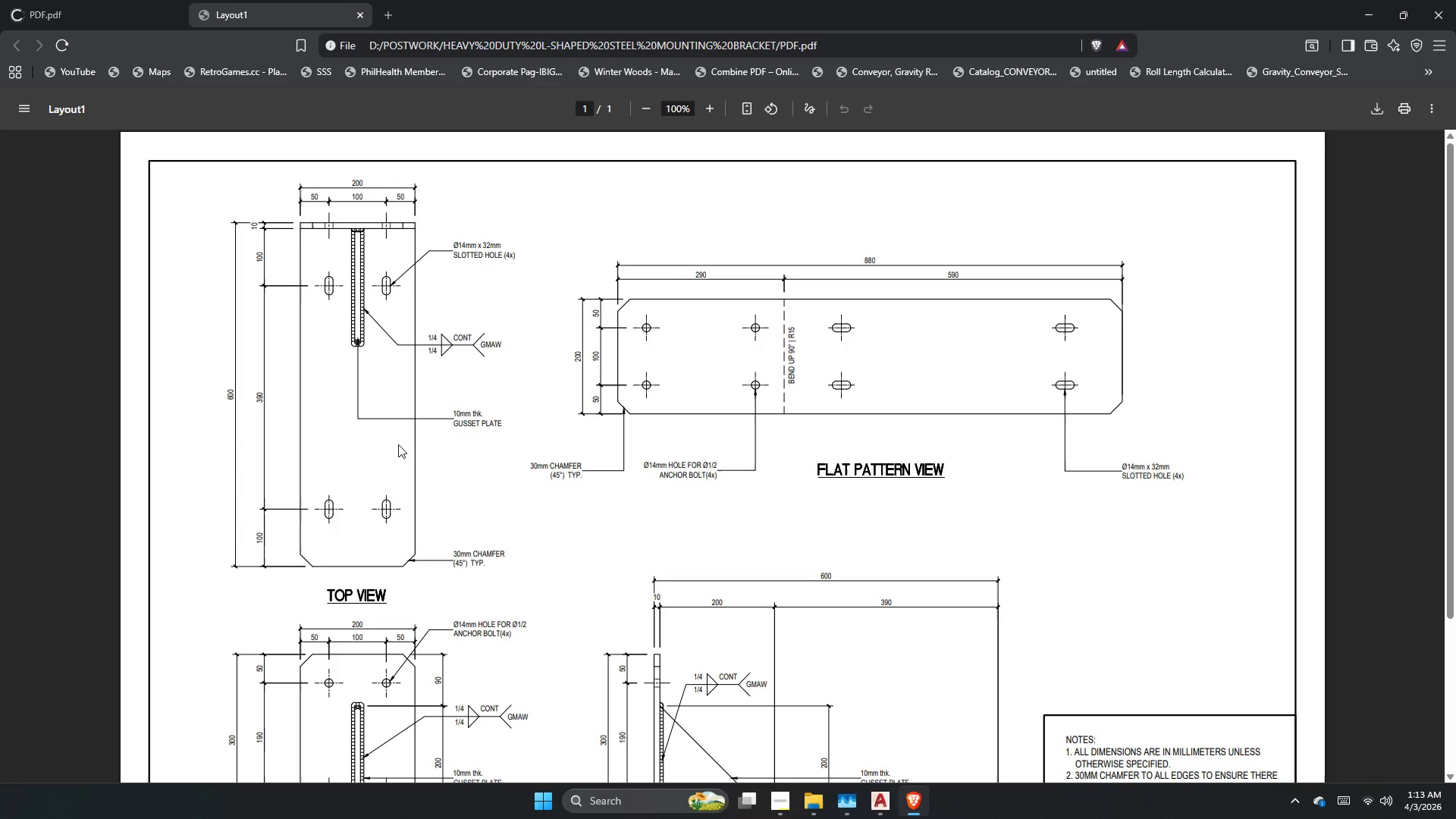 
scroll: coordinate [667, 404], scroll_direction: down, amount: 6.0
 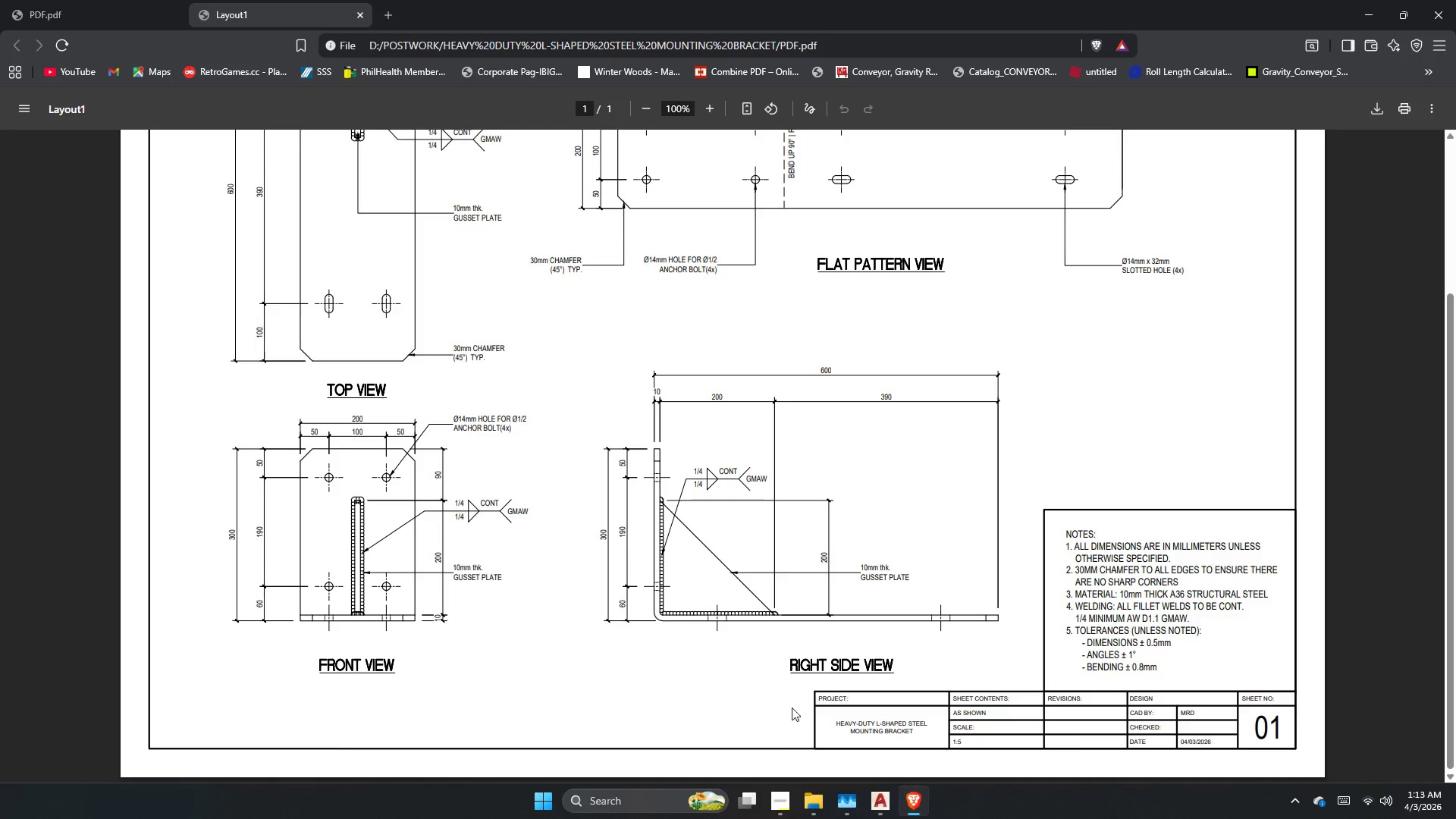 
left_click([799, 674])
 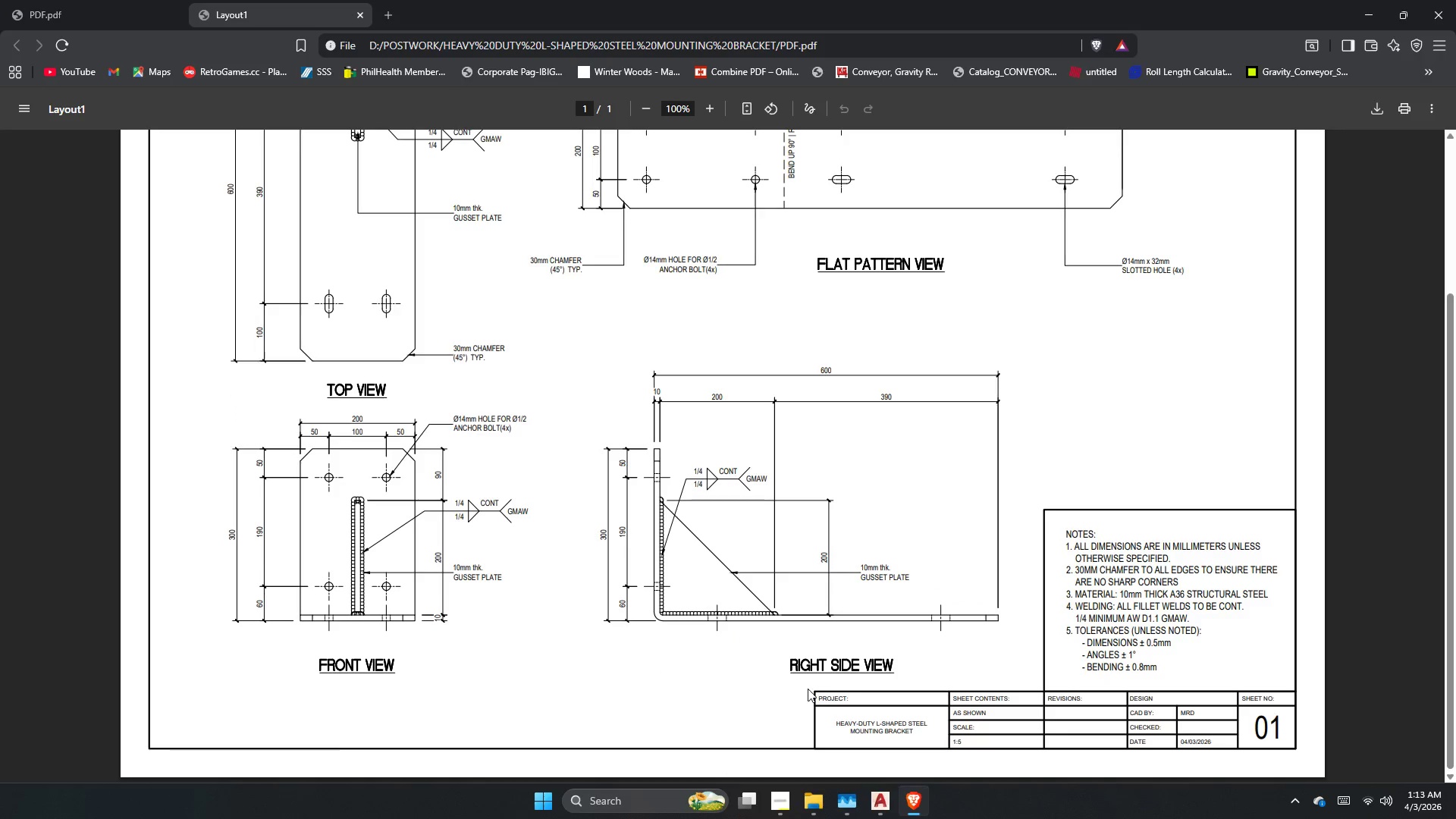 
left_click([841, 674])
 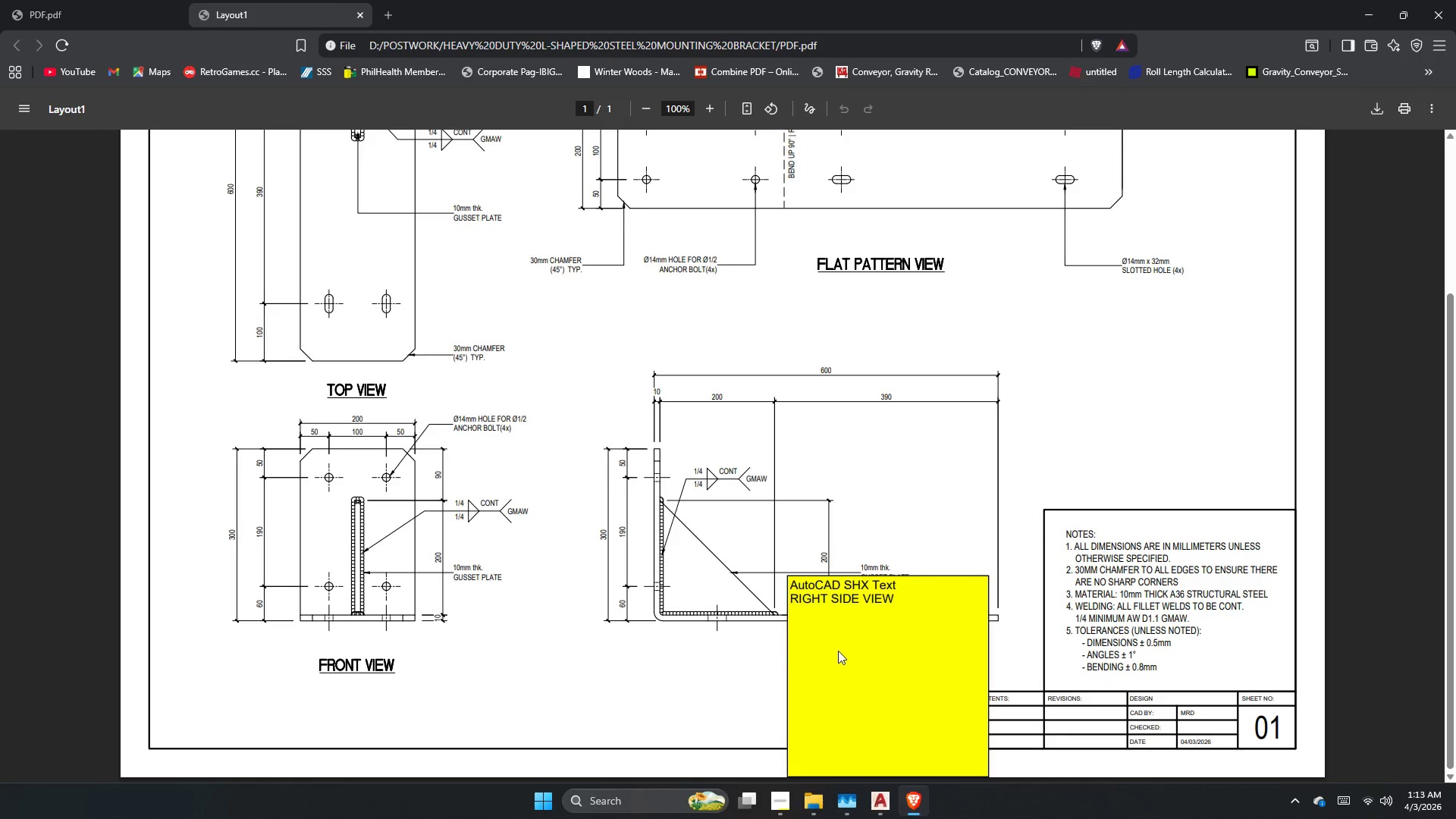 
left_click([854, 600])
 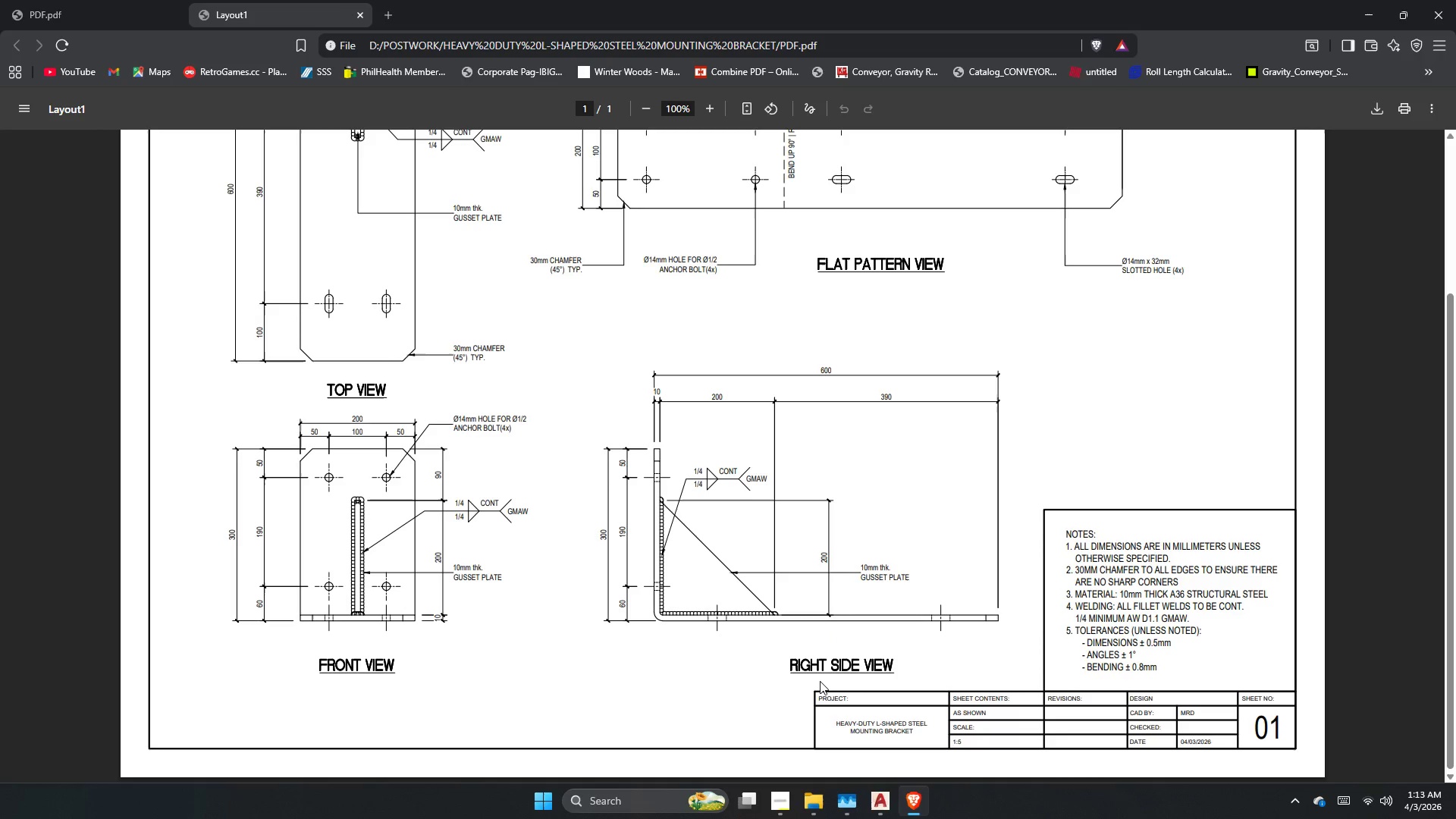 
left_click([820, 681])
 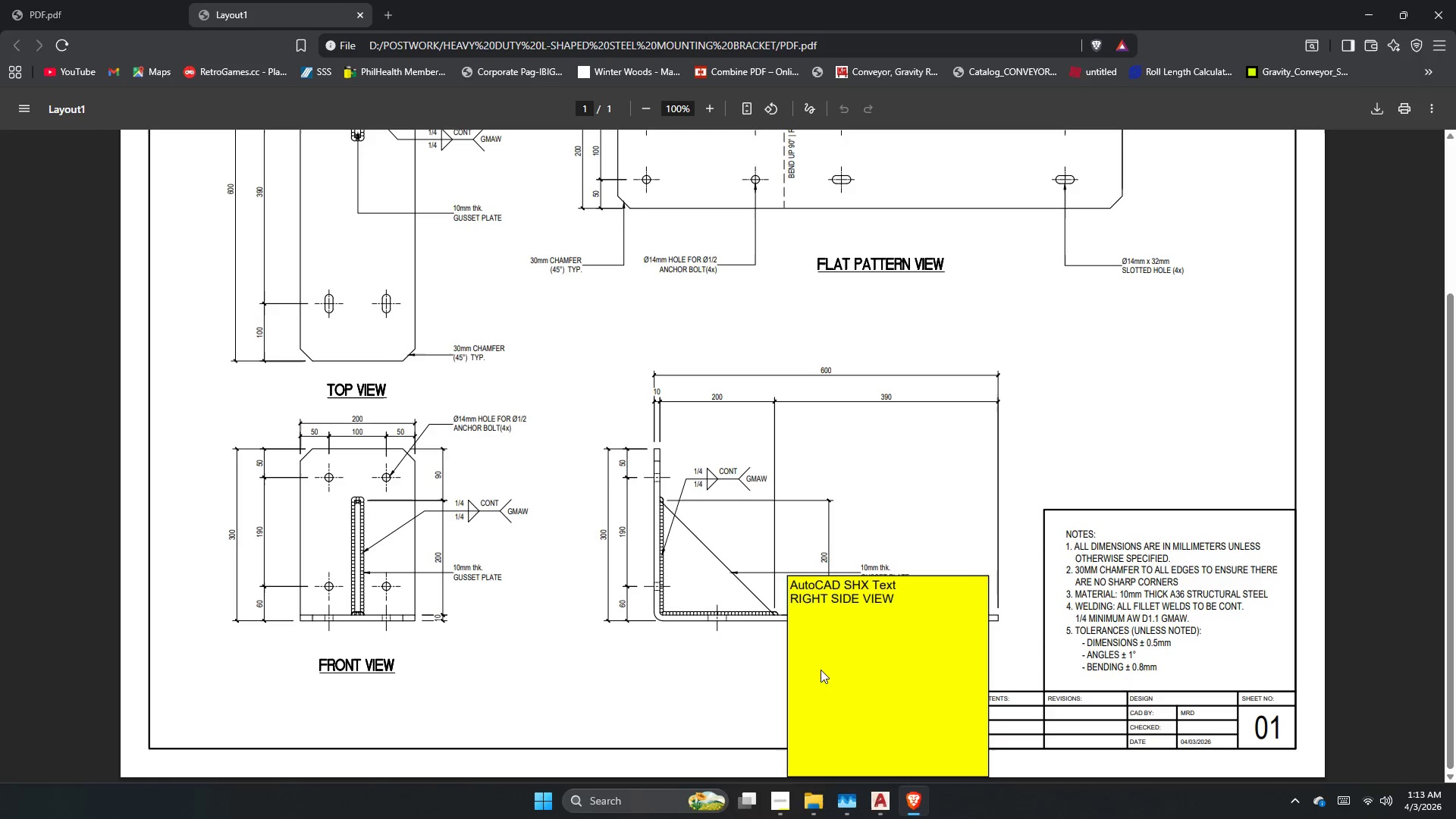 
right_click([823, 665])
 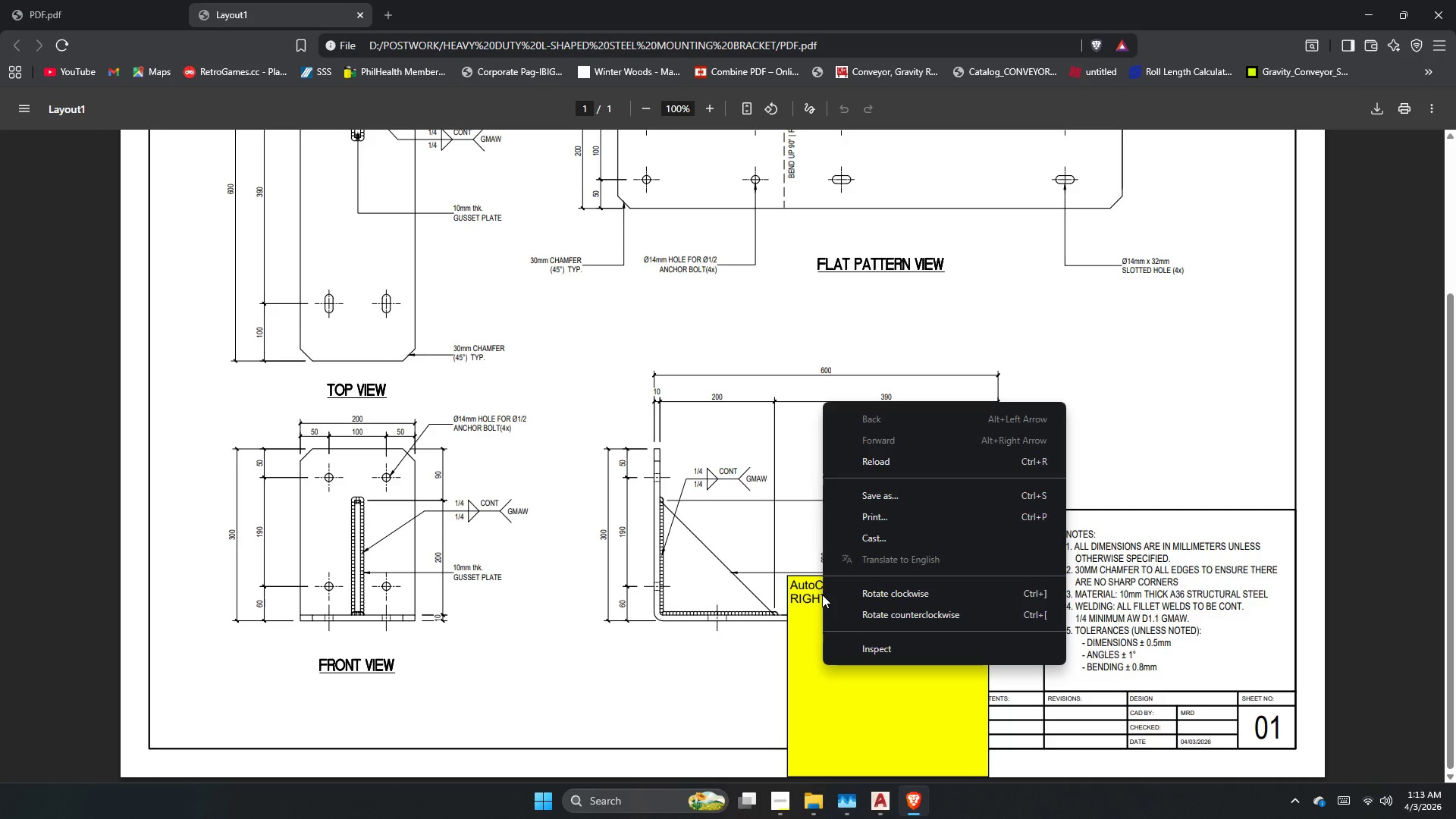 
left_click([787, 599])
 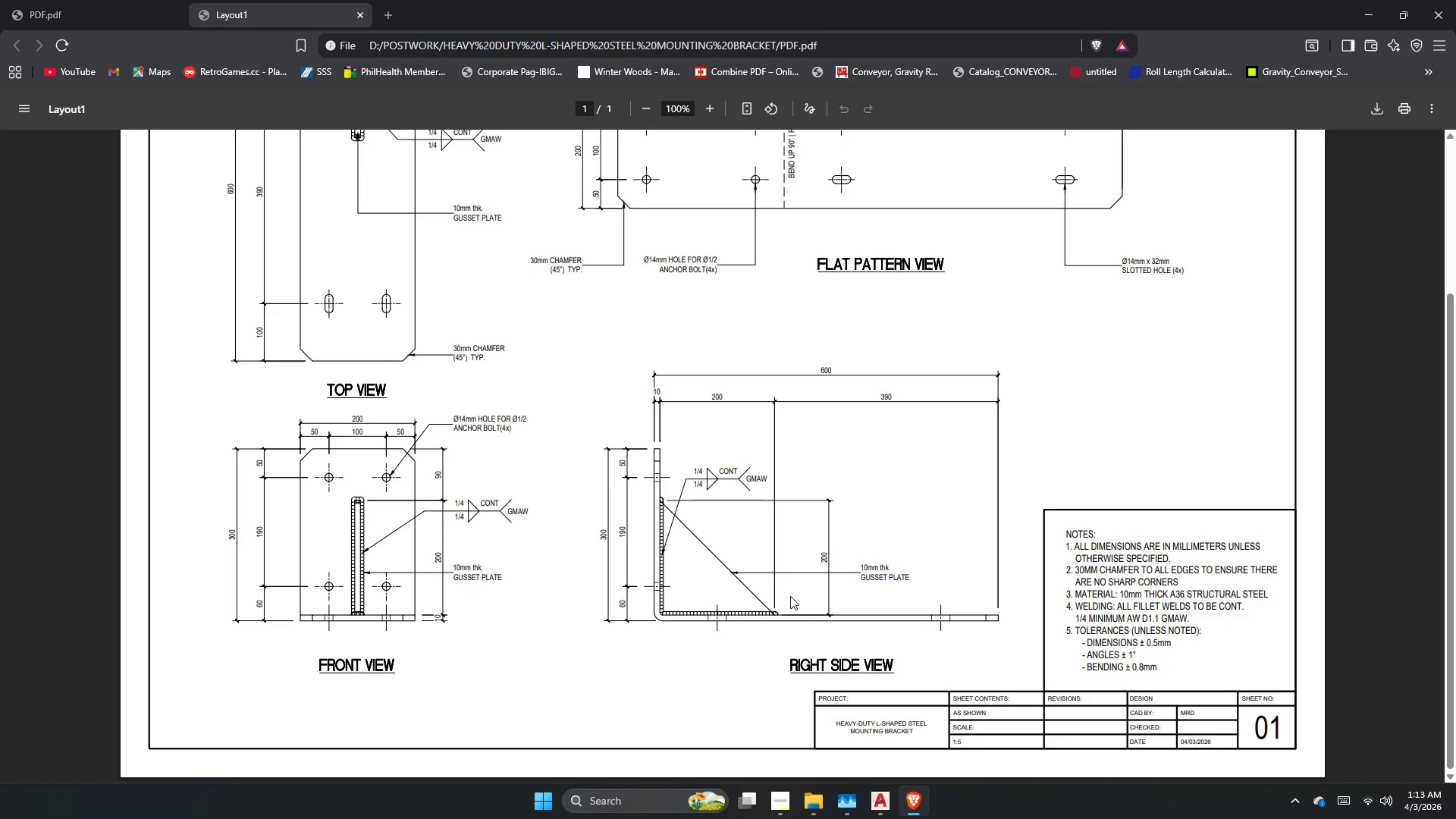 
mouse_move([833, 631])
 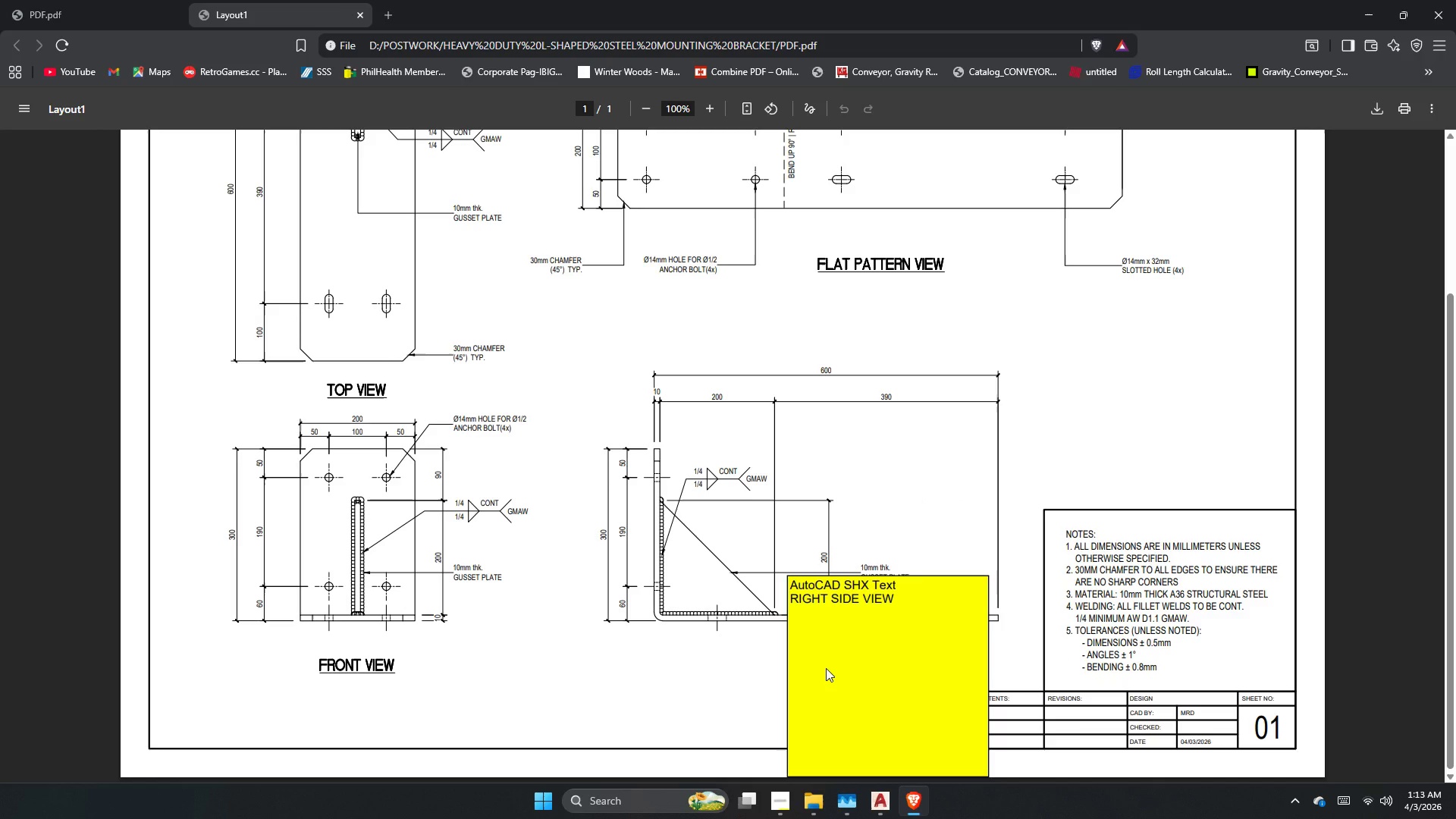 
left_click([826, 668])
 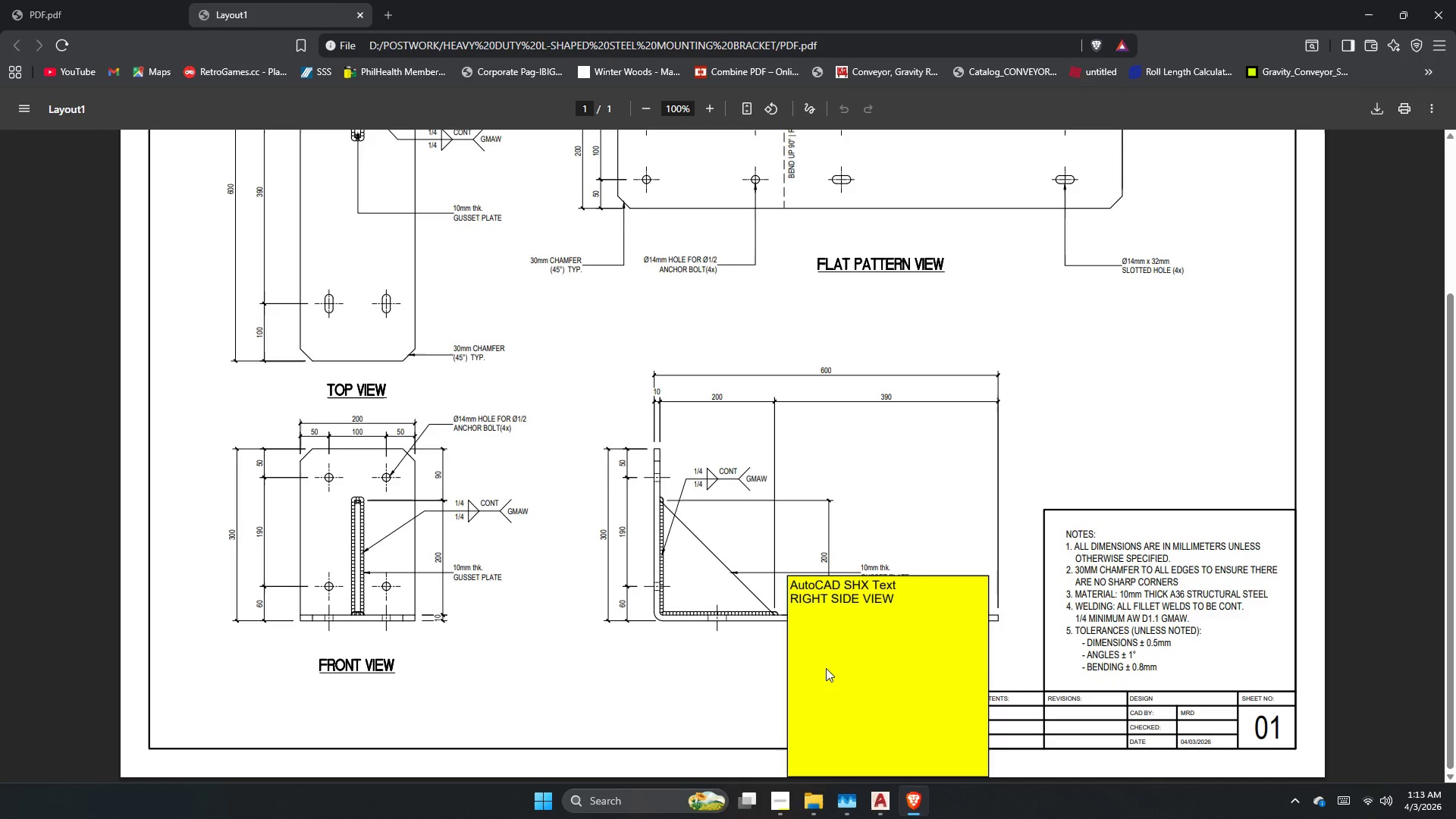 
double_click([826, 668])
 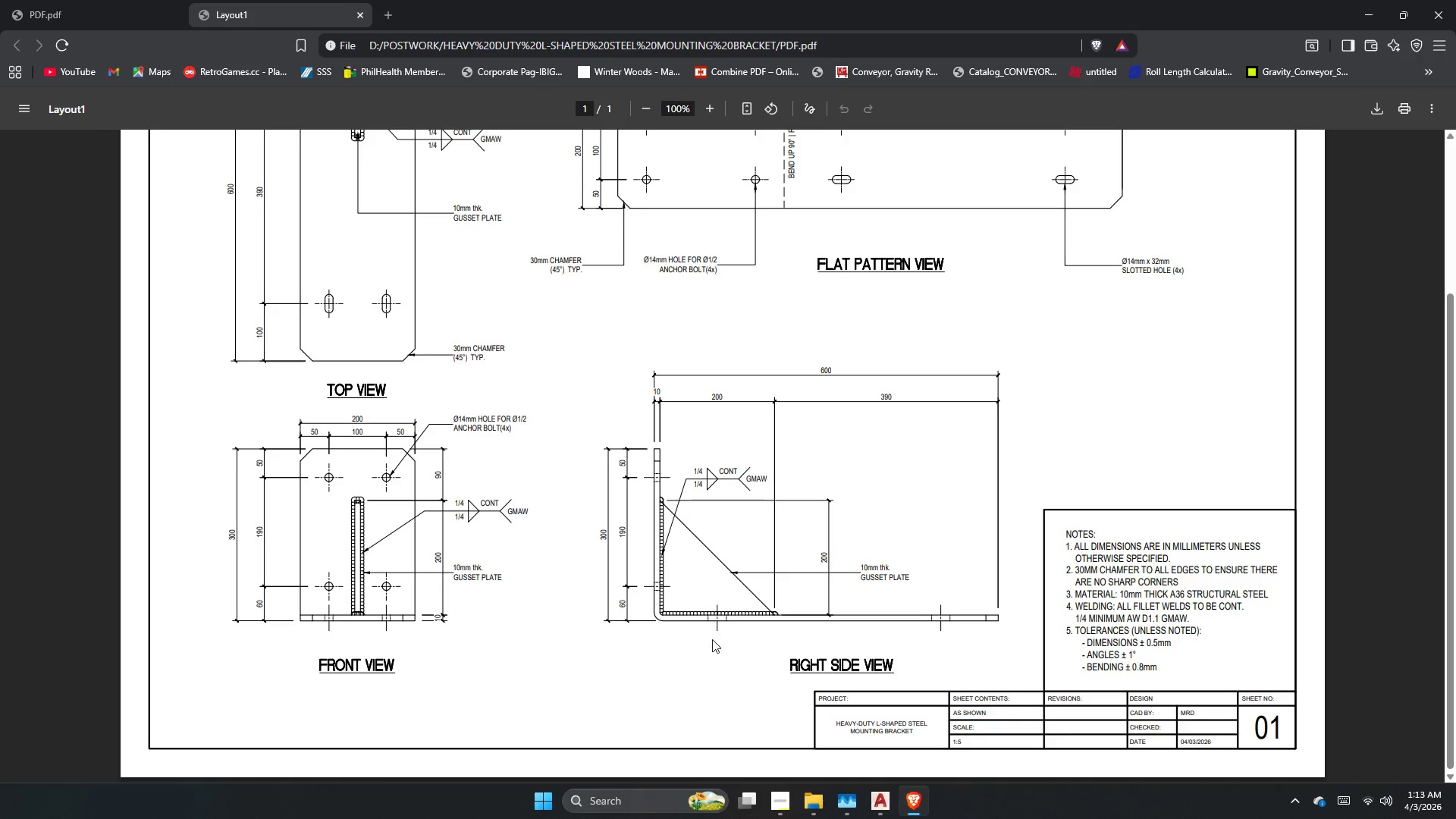 
triple_click([712, 639])
 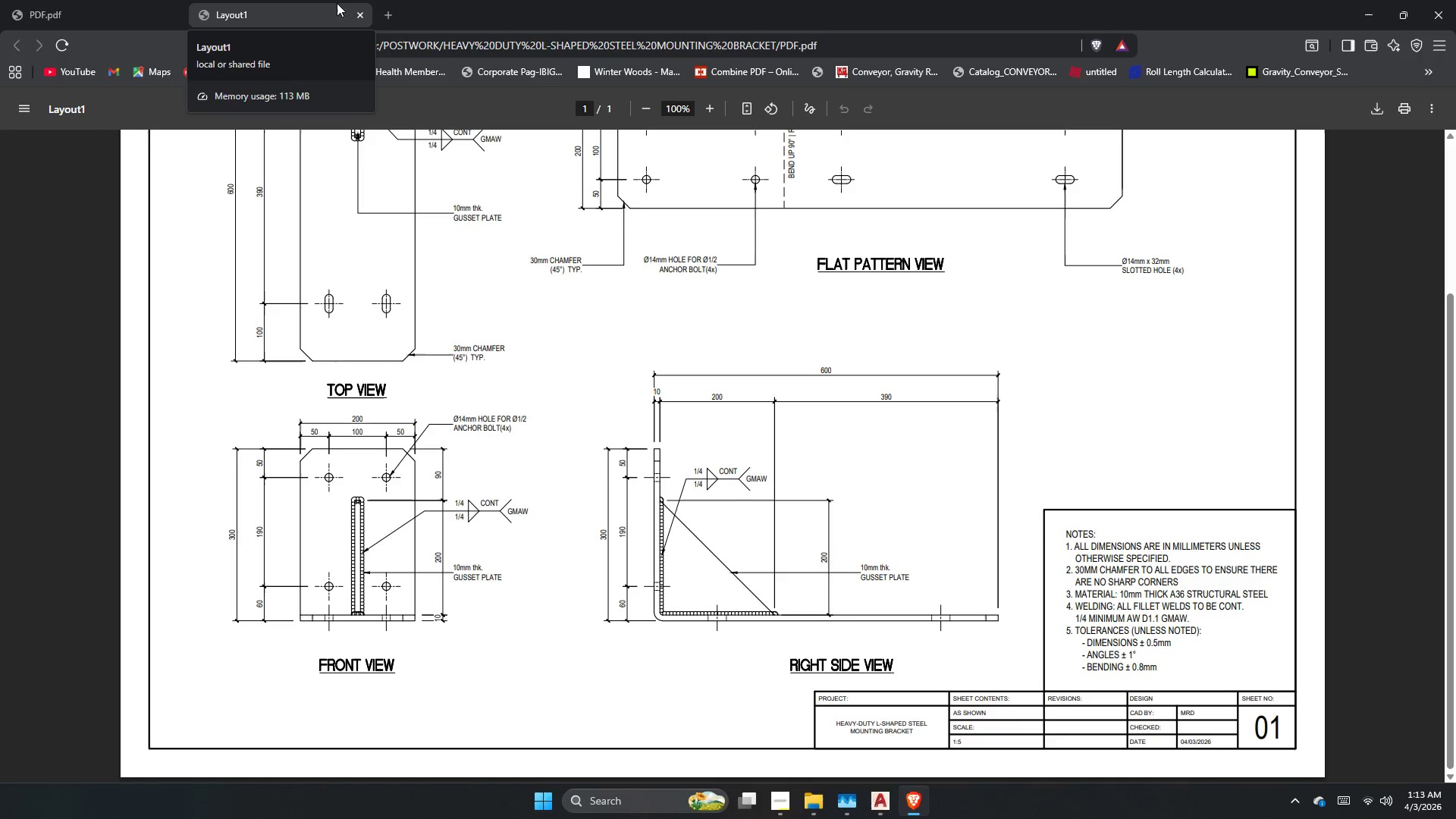 
left_click([324, 14])
 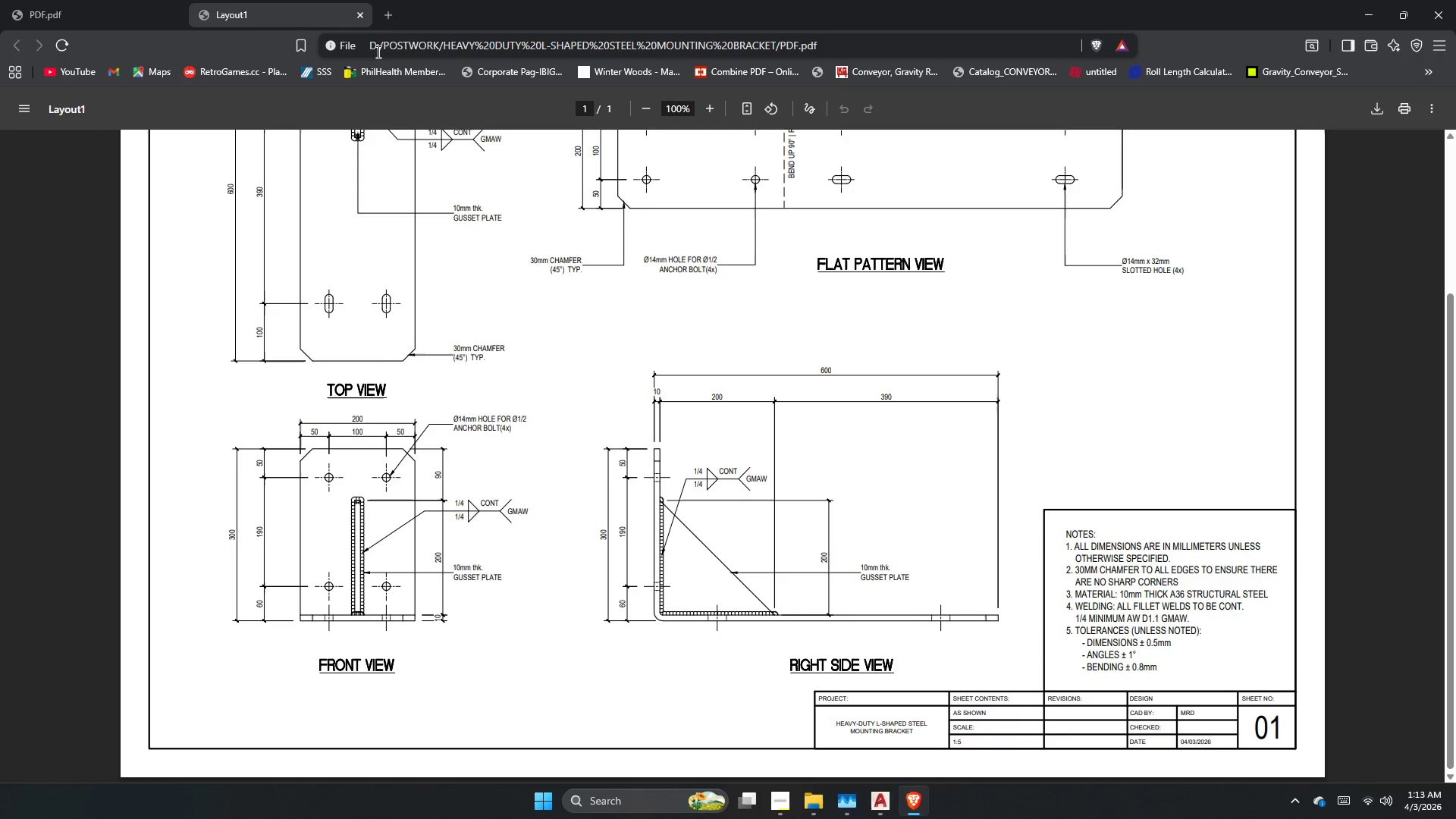 
left_click([377, 52])
 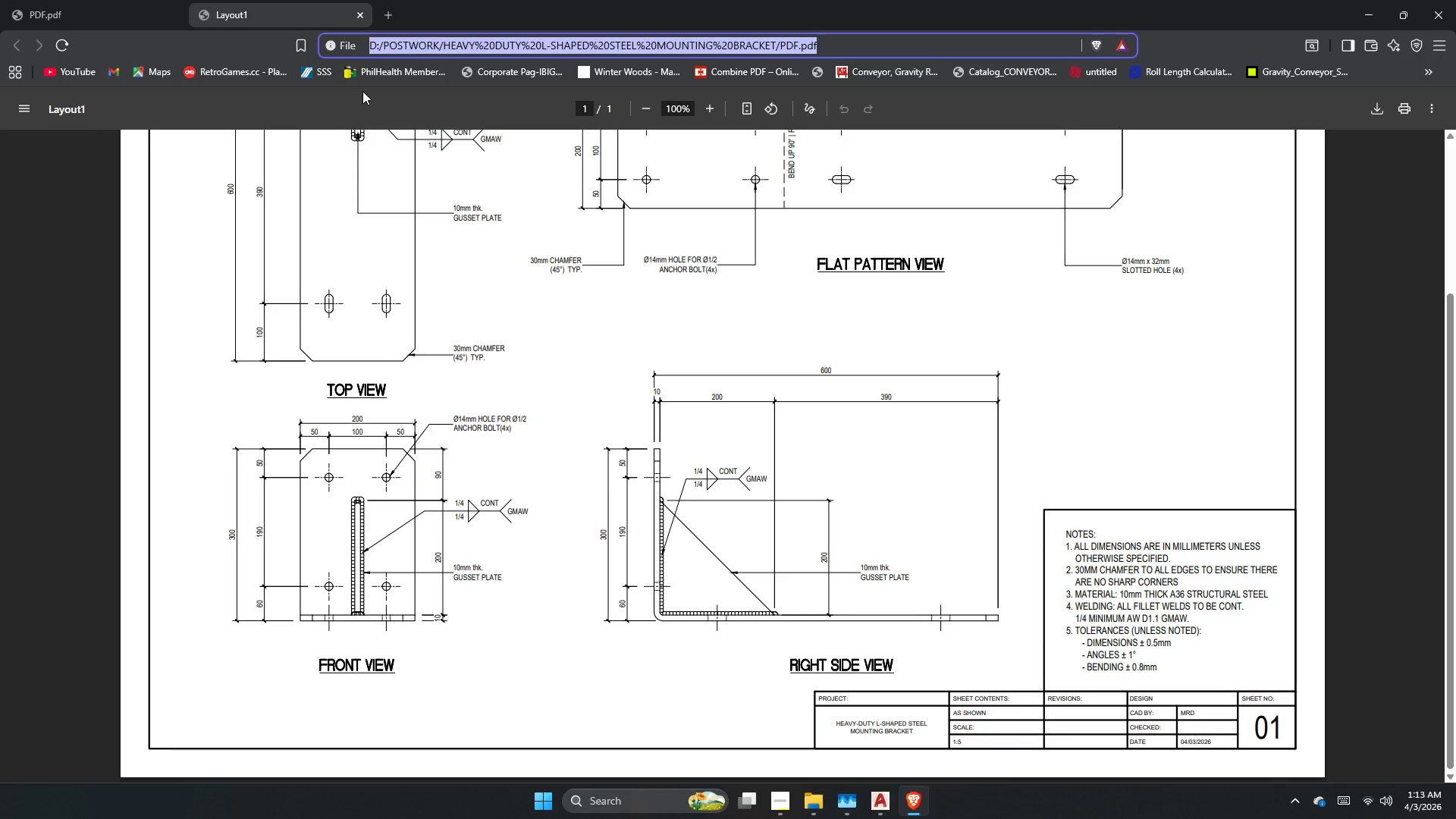 
wait(10.62)
 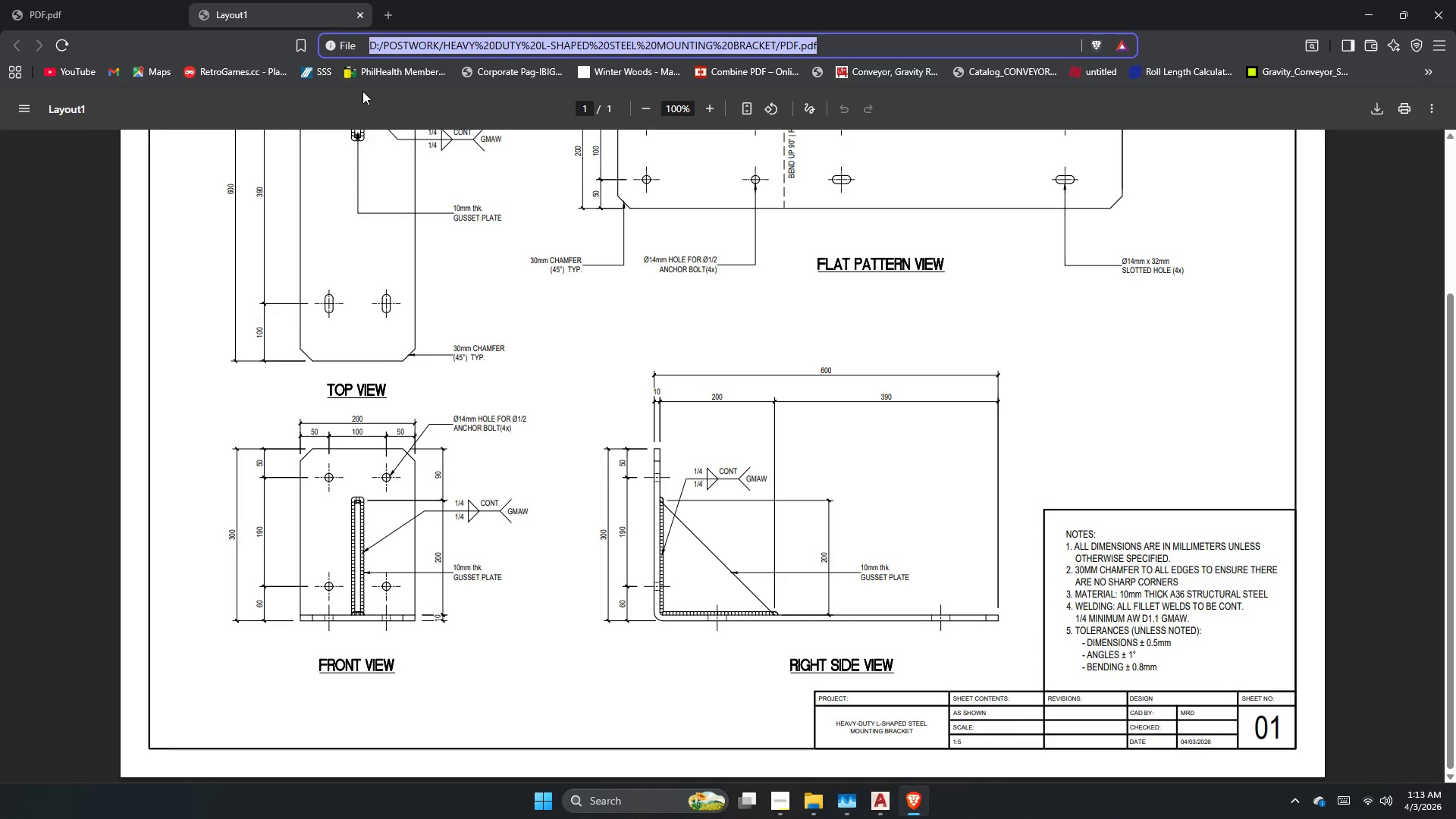 
left_click([355, 16])
 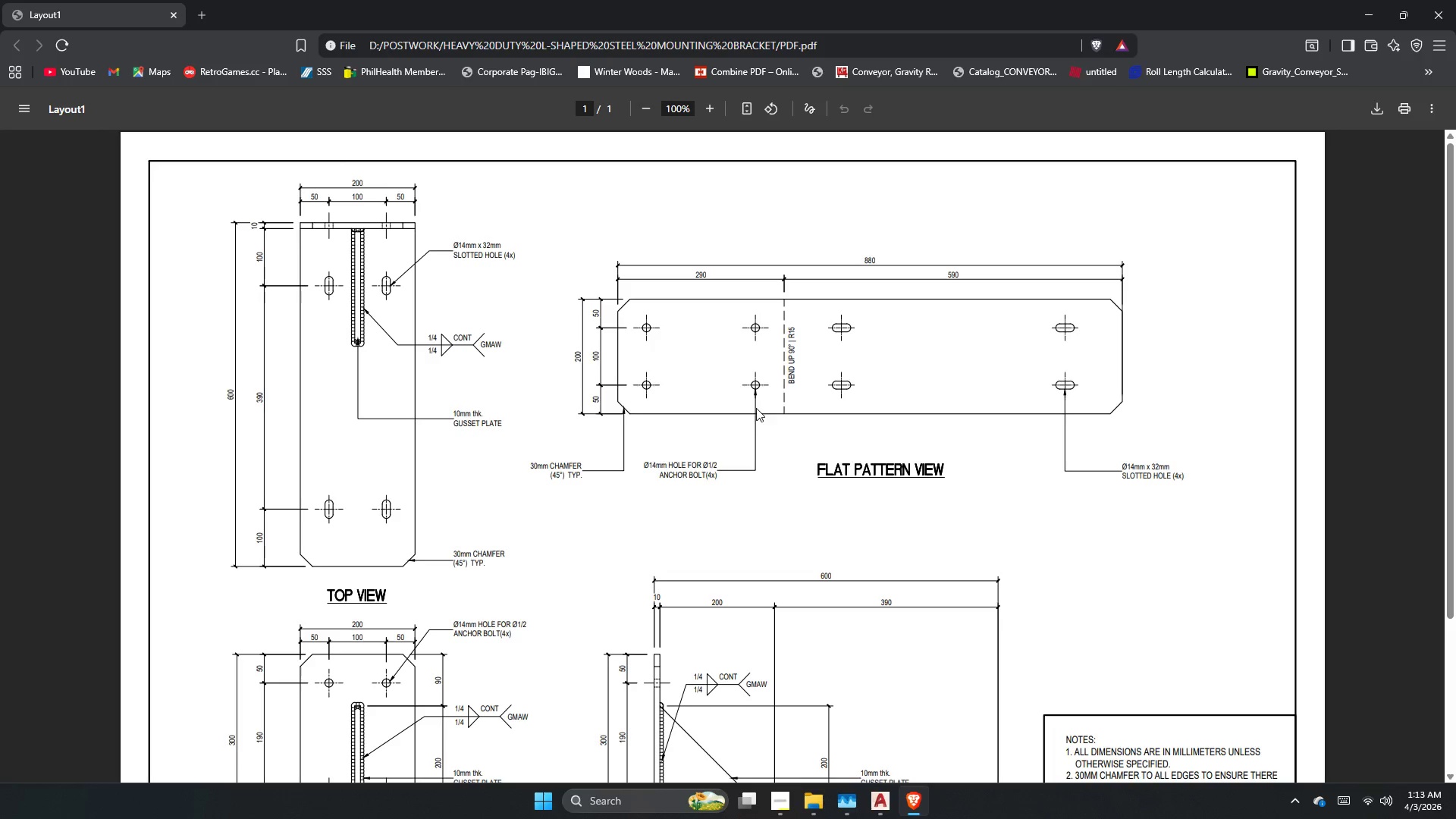 
scroll: coordinate [751, 416], scroll_direction: down, amount: 5.0
 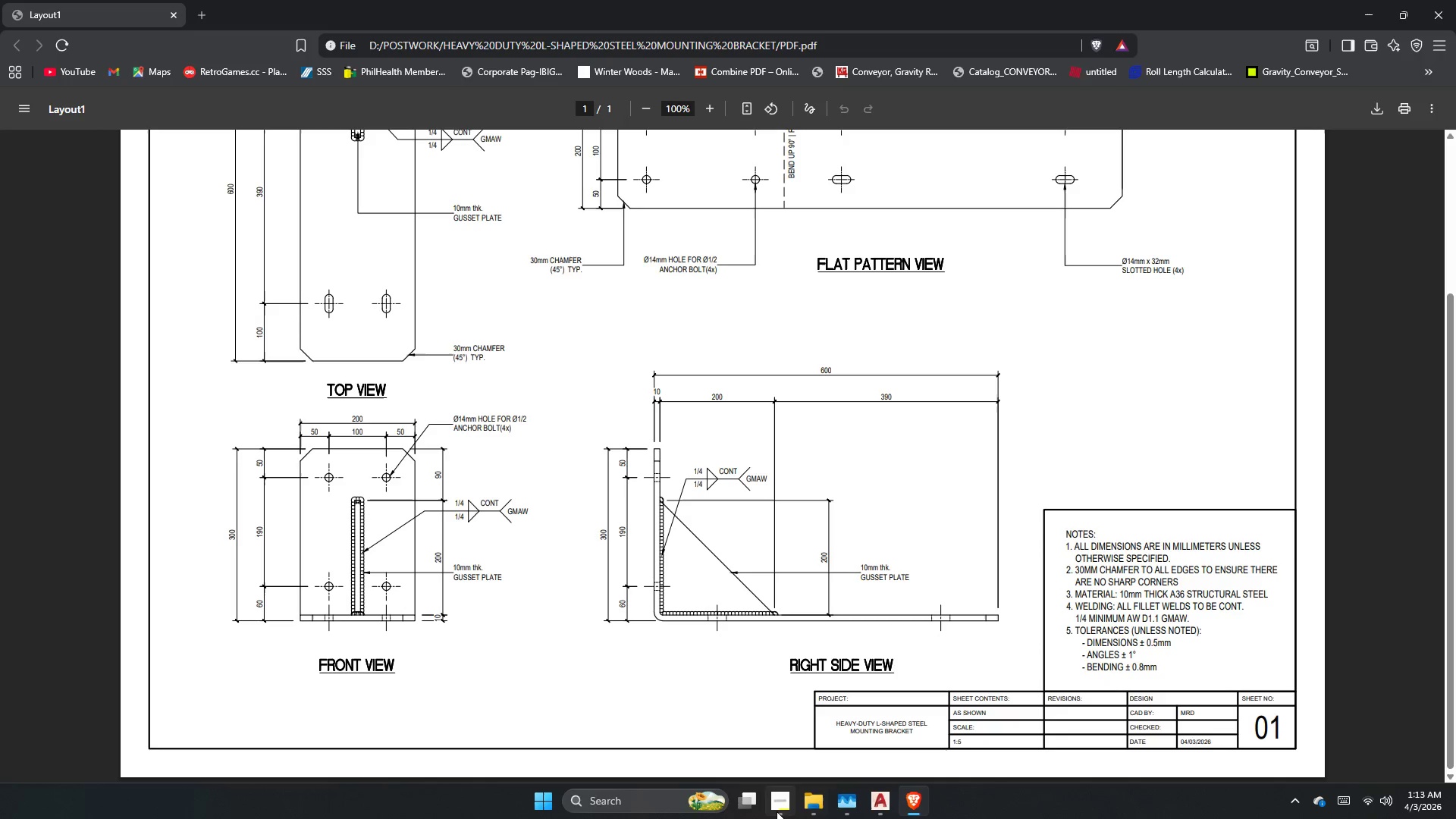 
left_click([780, 811])